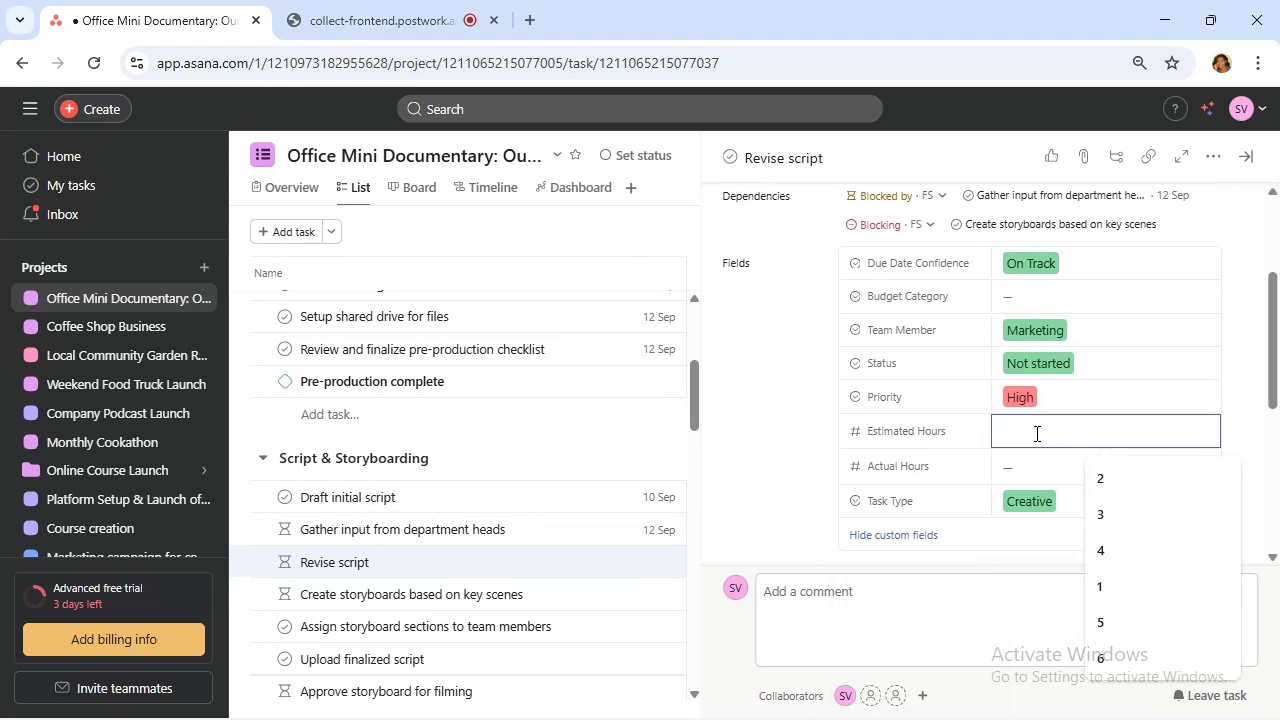 
key(6)
 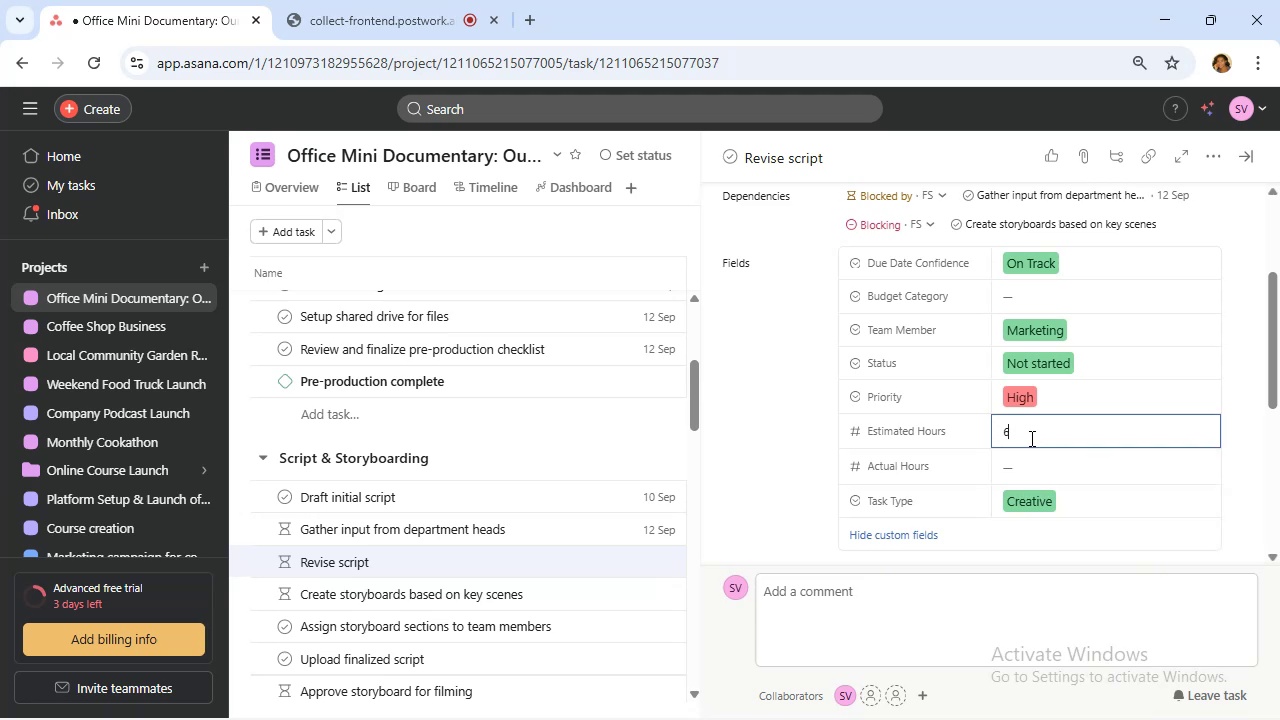 
scroll: coordinate [509, 459], scroll_direction: down, amount: 2.0
 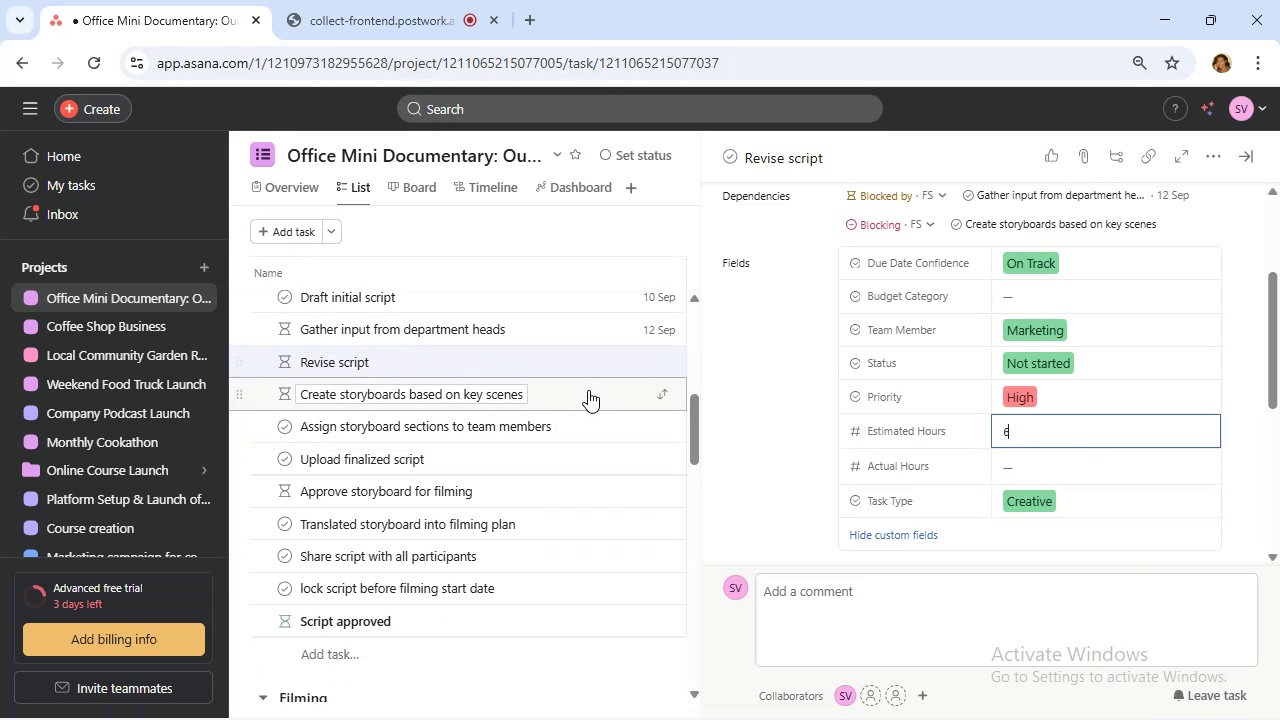 
left_click([590, 393])
 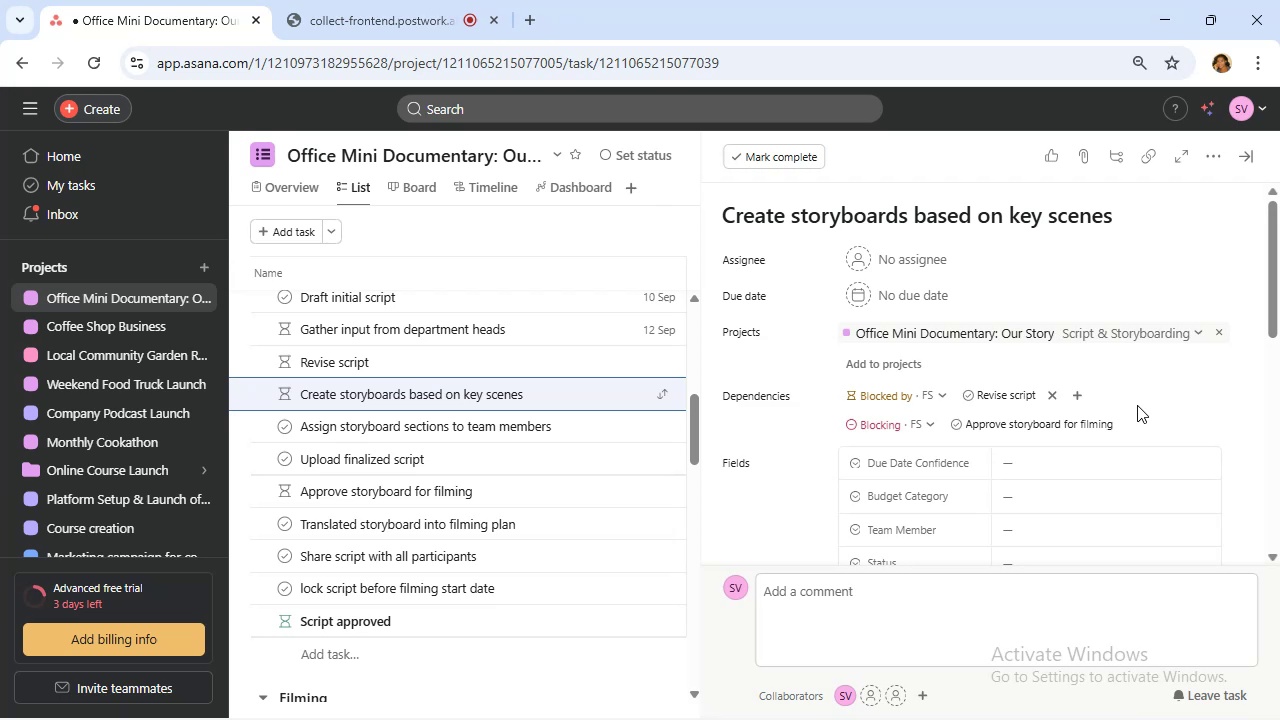 
wait(9.96)
 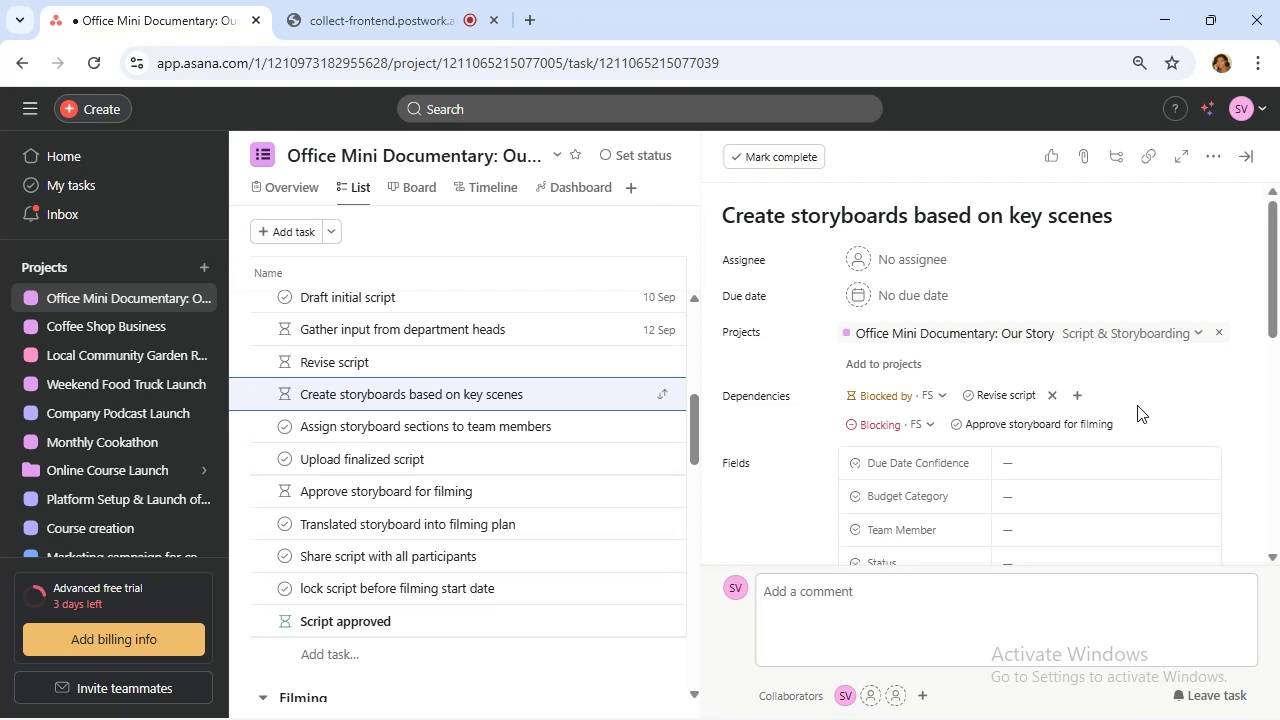 
left_click([883, 299])
 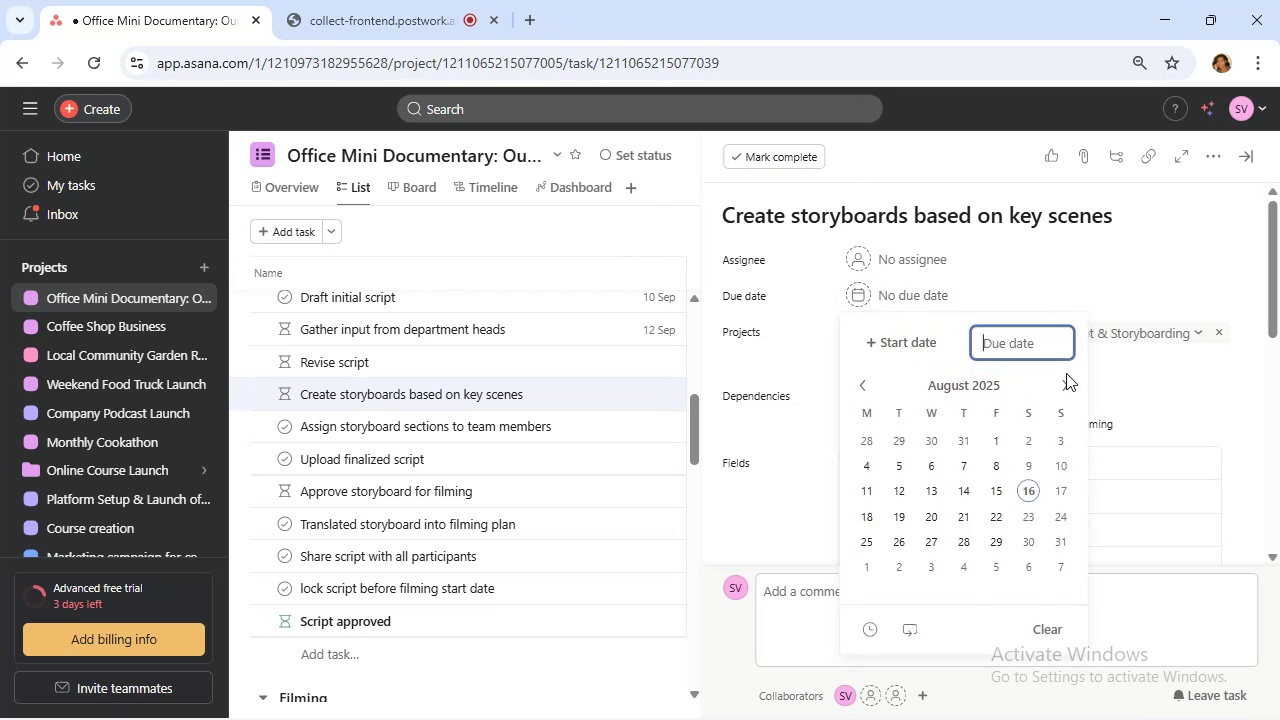 
left_click([1068, 388])
 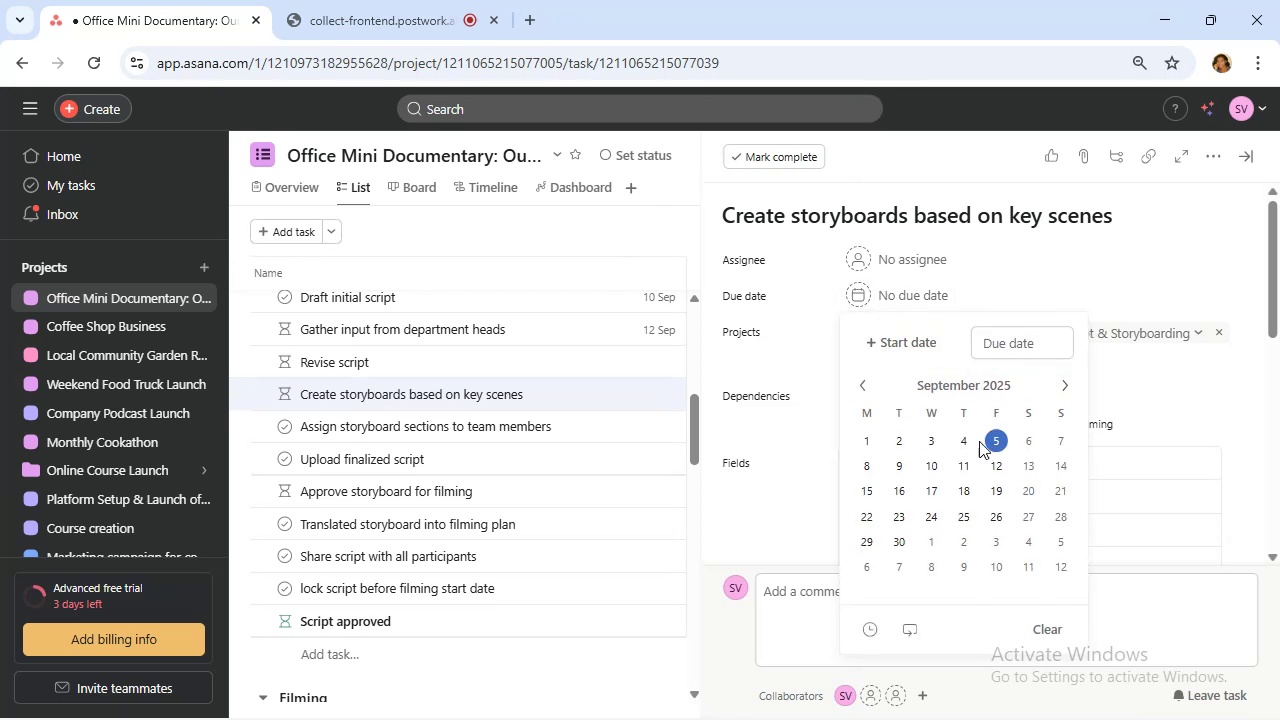 
left_click([932, 493])
 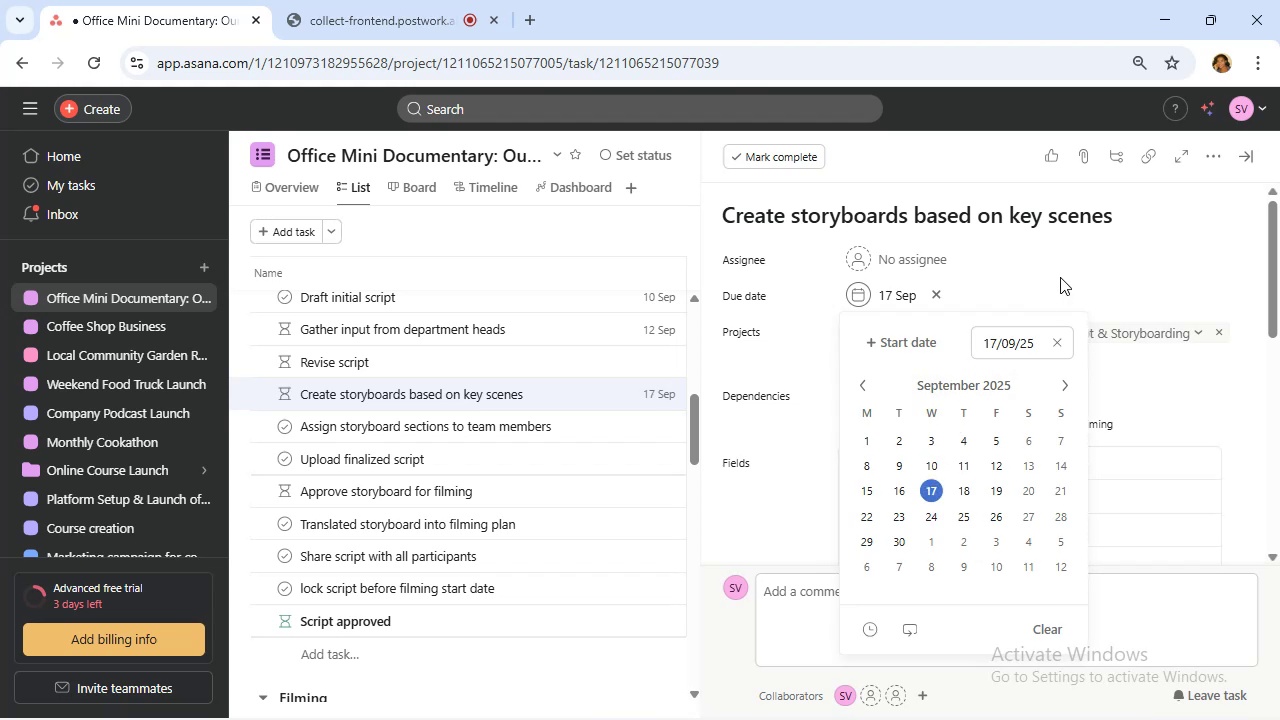 
left_click([1060, 277])
 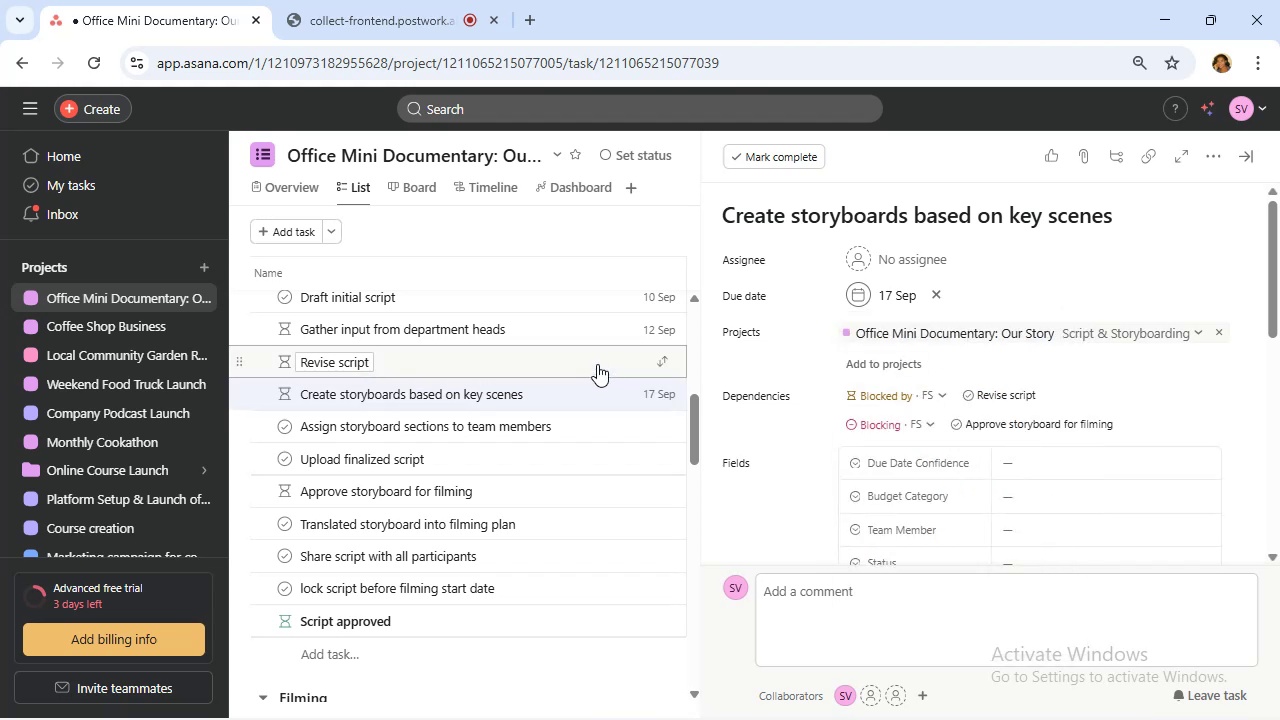 
left_click([595, 363])
 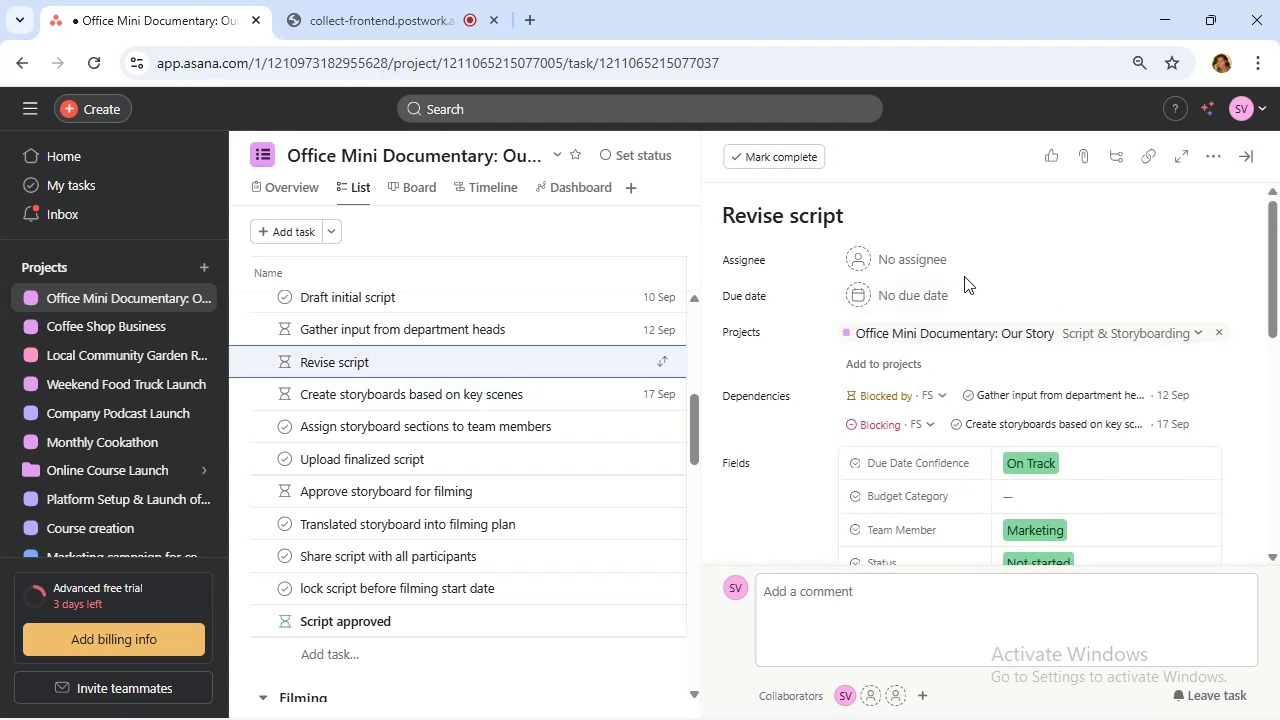 
left_click([942, 291])
 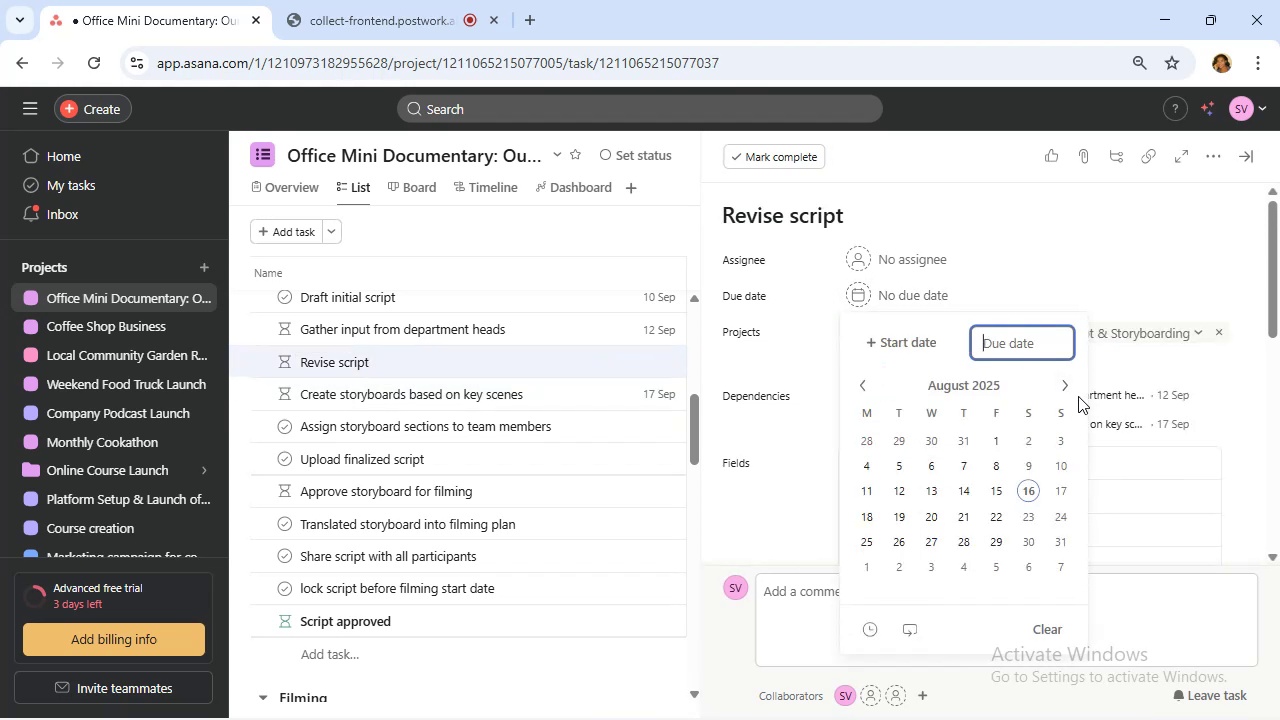 
left_click([1059, 386])
 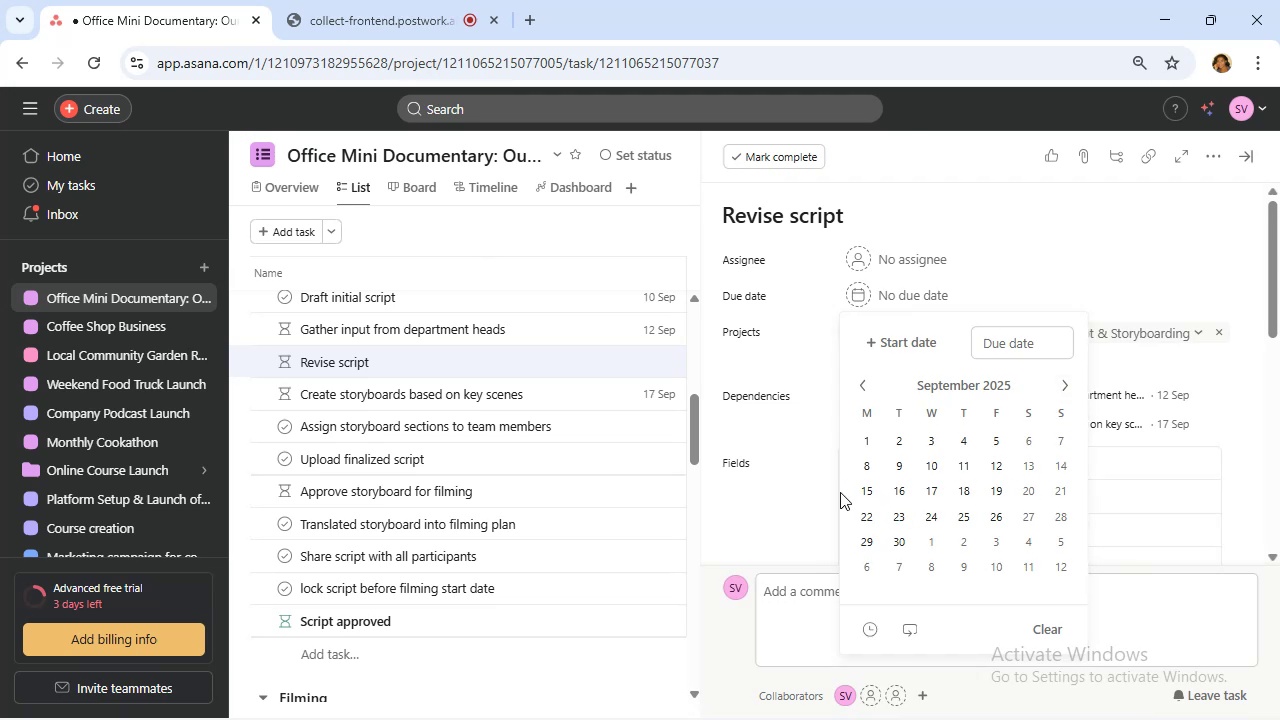 
left_click([860, 491])
 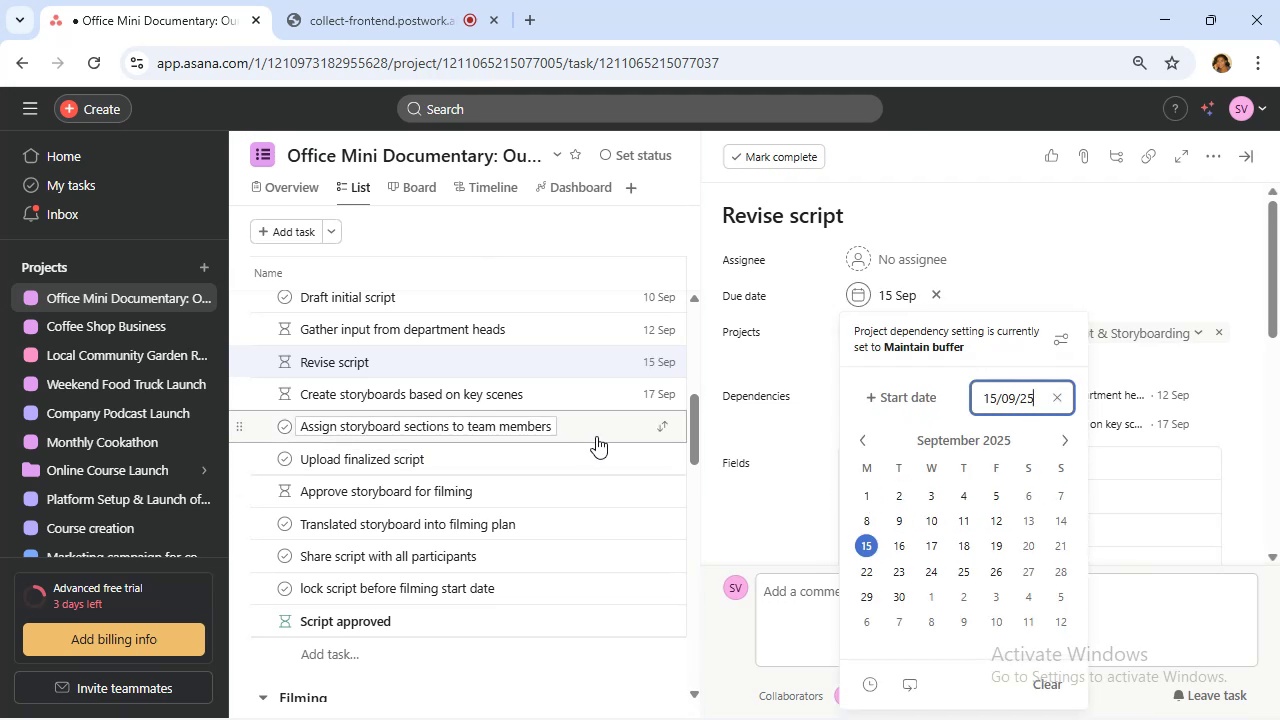 
left_click([596, 436])
 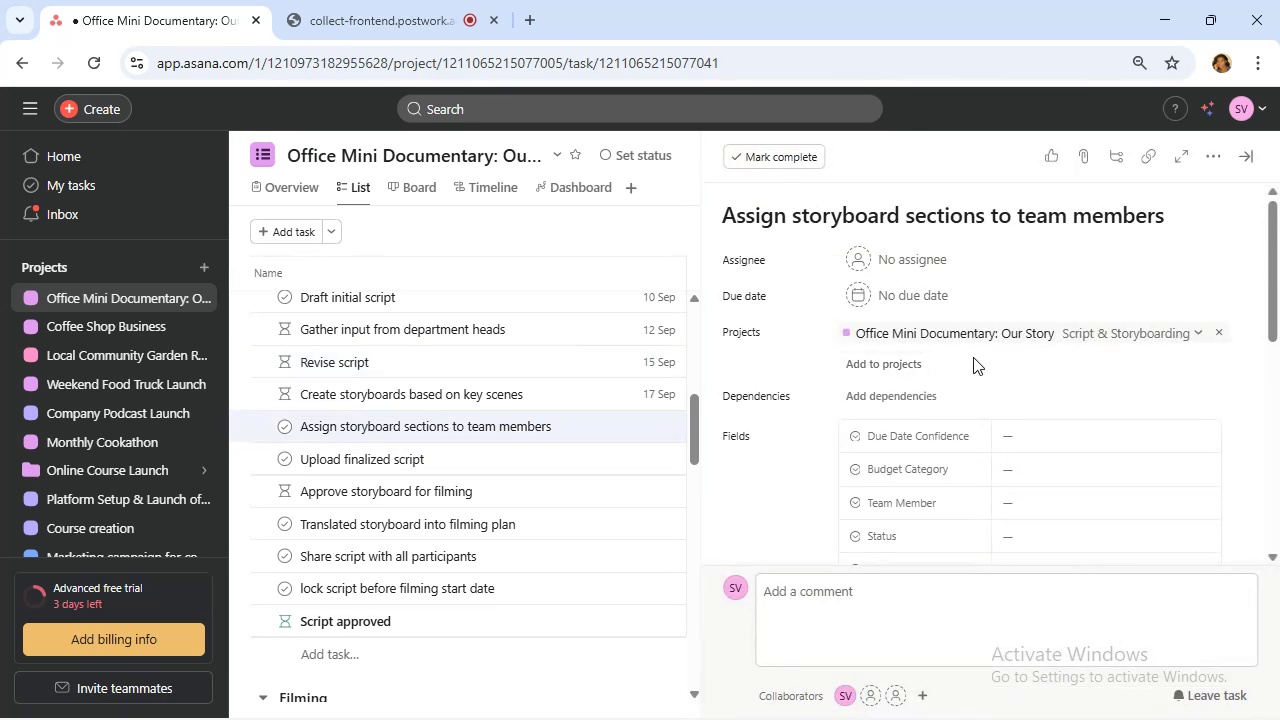 
wait(5.74)
 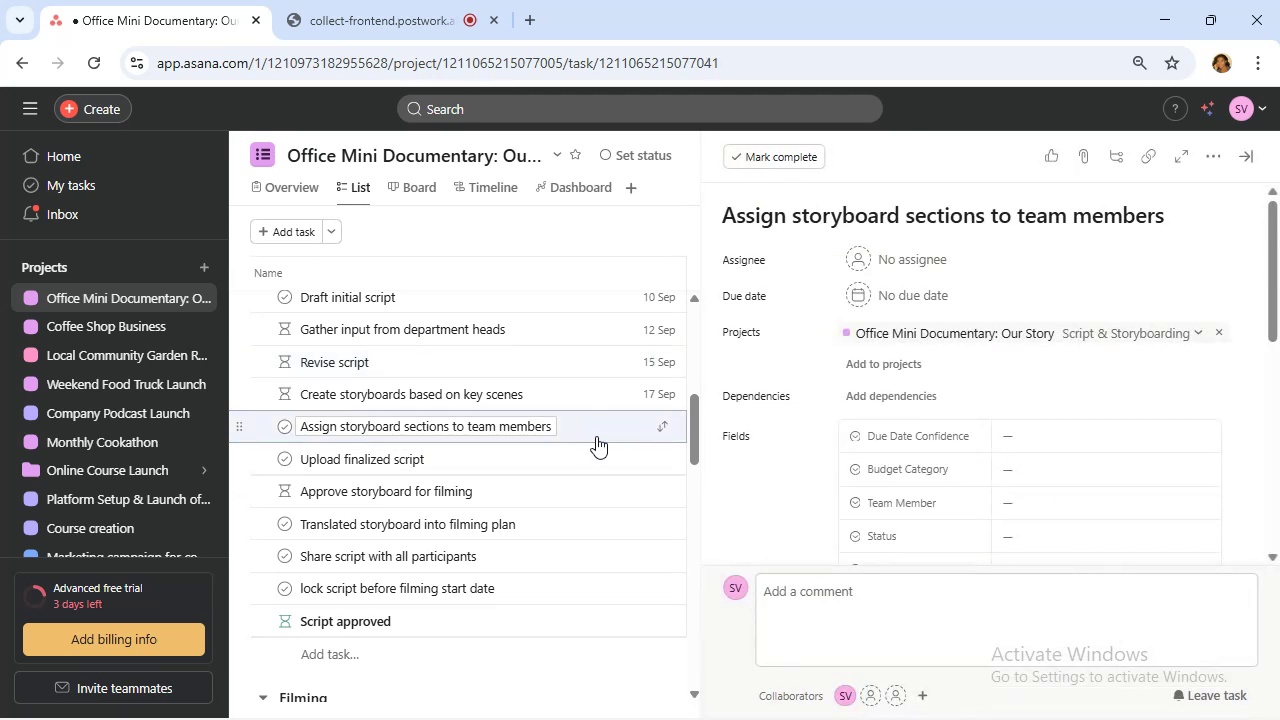 
left_click([607, 392])
 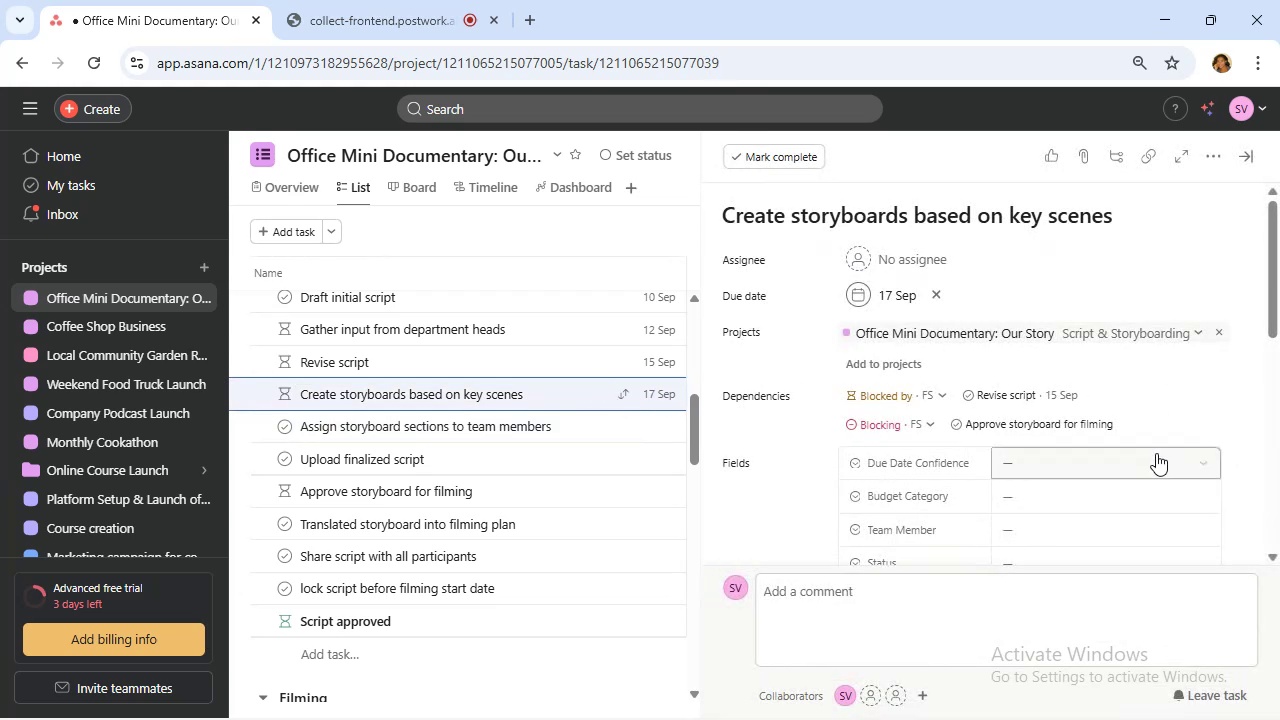 
left_click([1156, 459])
 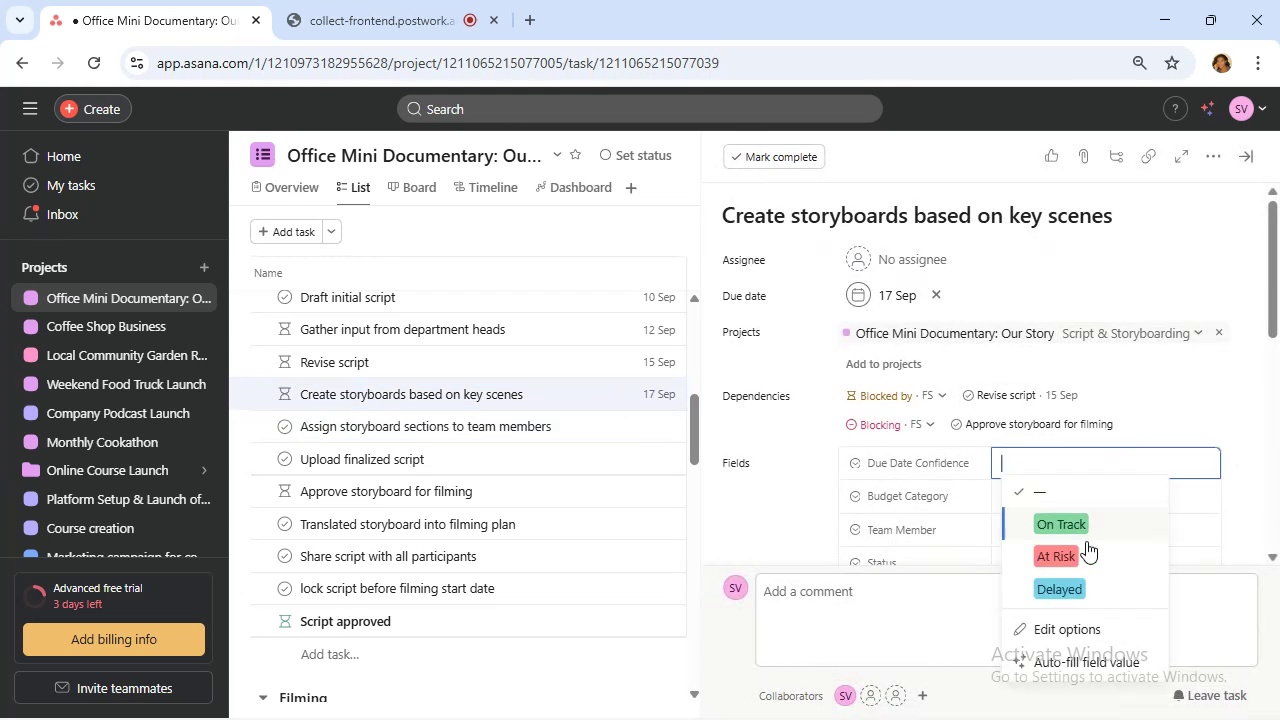 
left_click([1070, 516])
 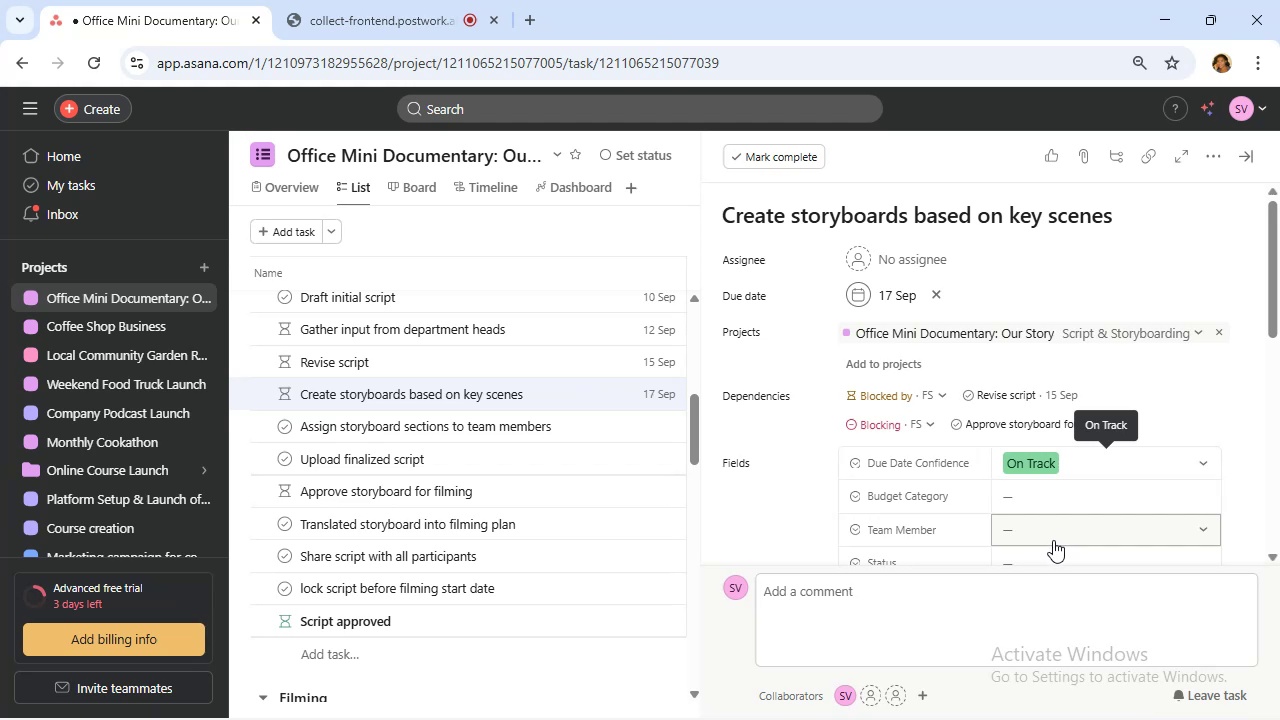 
wait(7.63)
 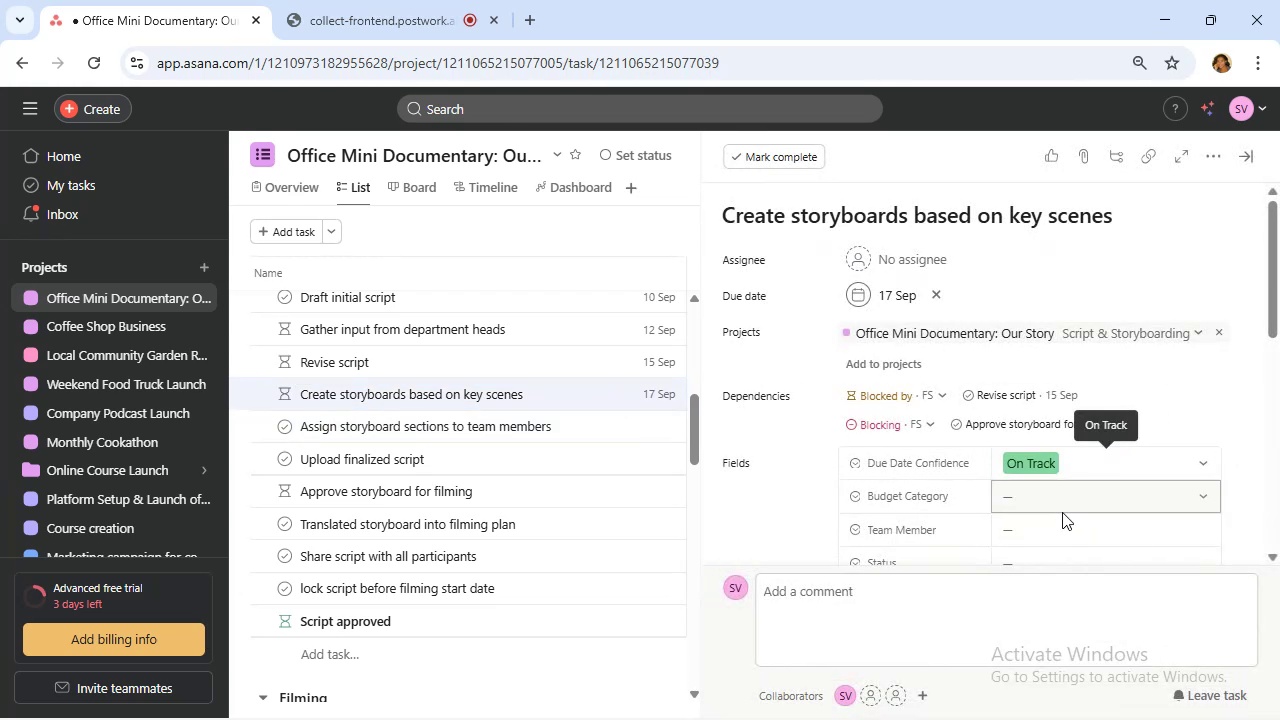 
left_click([1036, 501])
 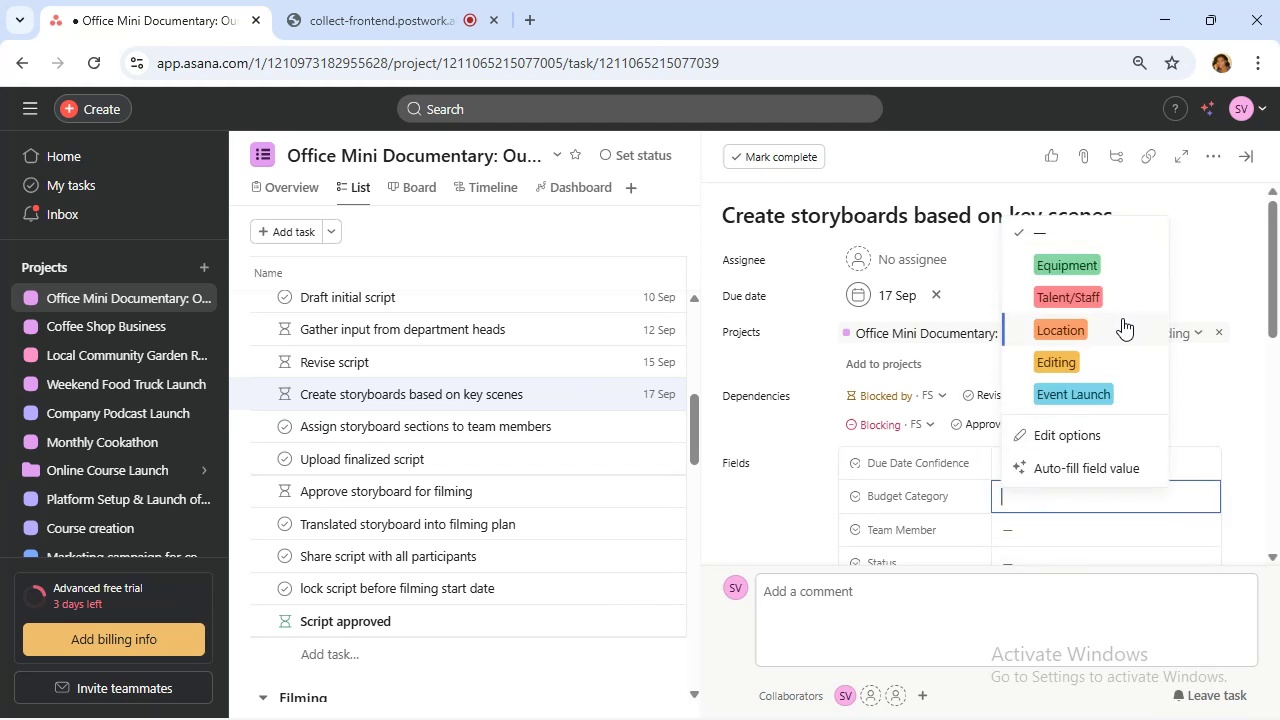 
wait(10.41)
 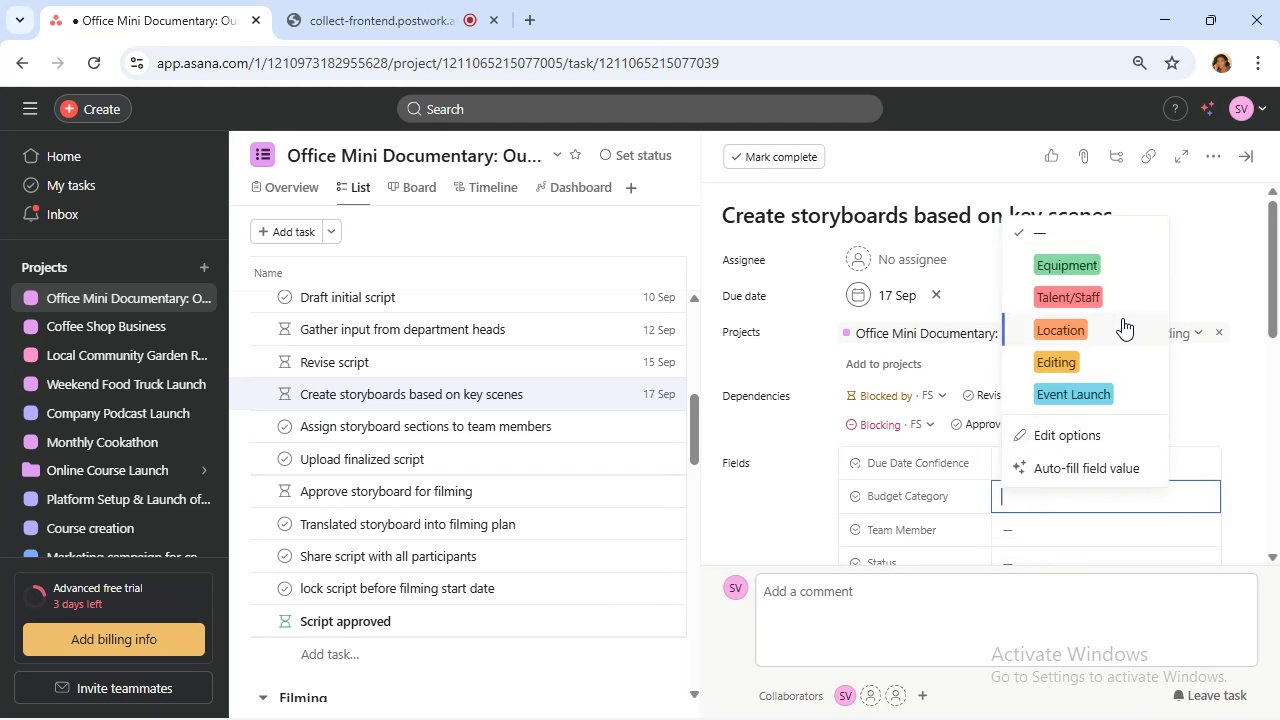 
left_click([1117, 358])
 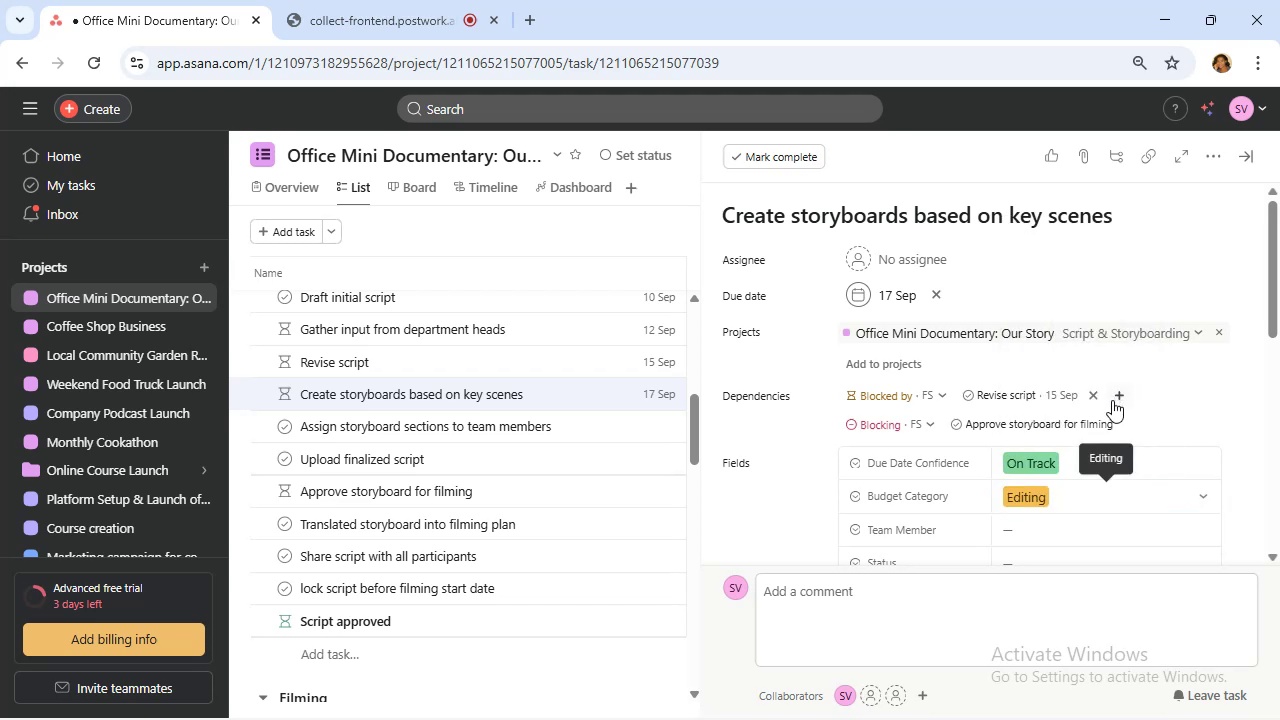 
scroll: coordinate [1110, 410], scroll_direction: down, amount: 1.0
 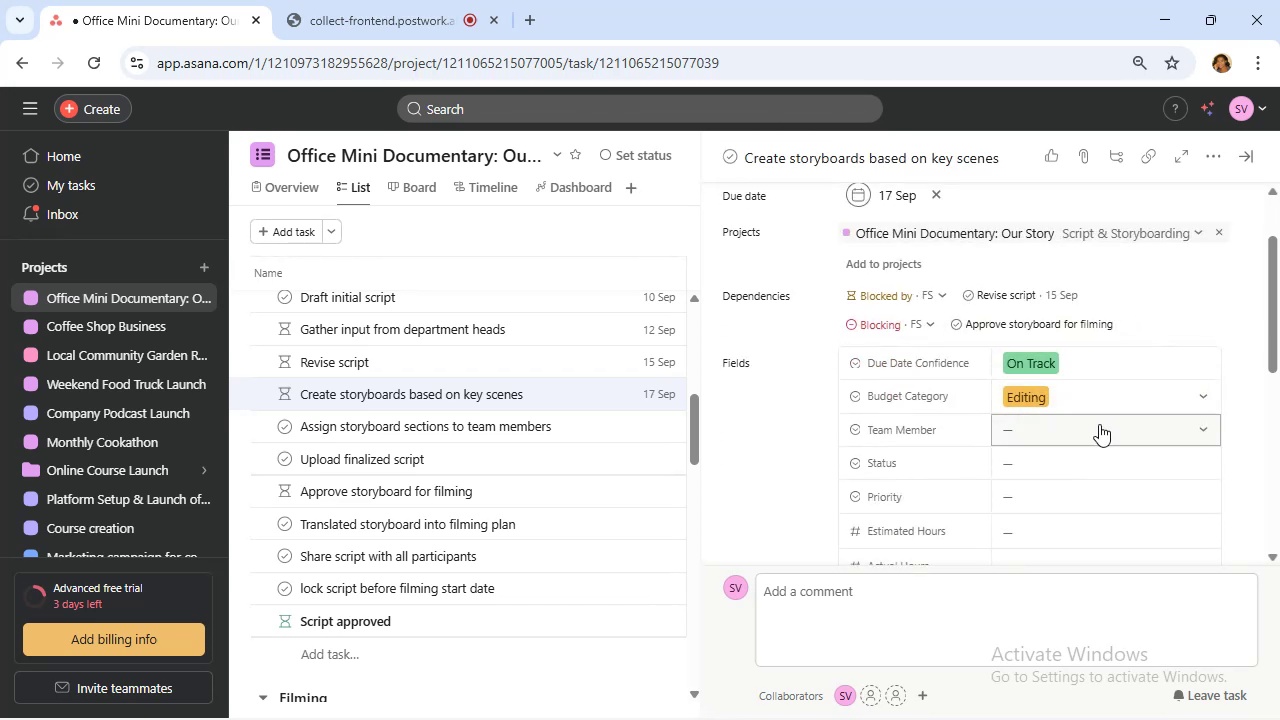 
left_click([1099, 424])
 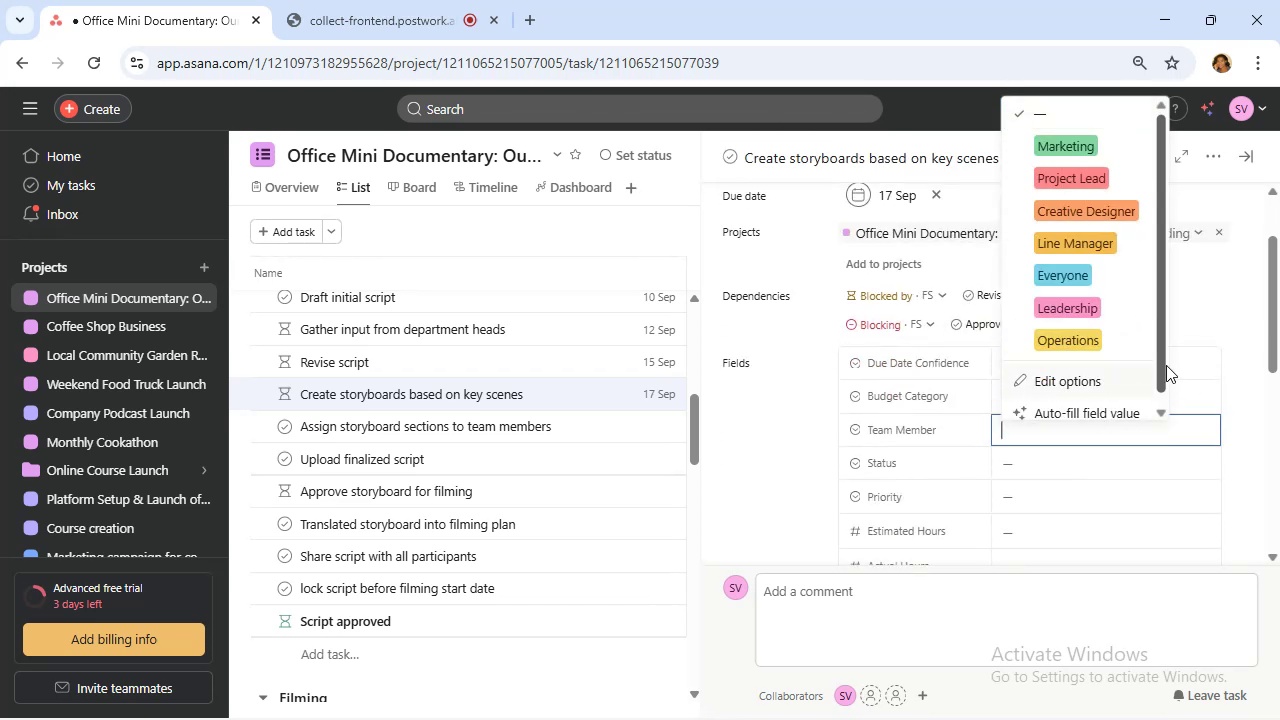 
wait(8.62)
 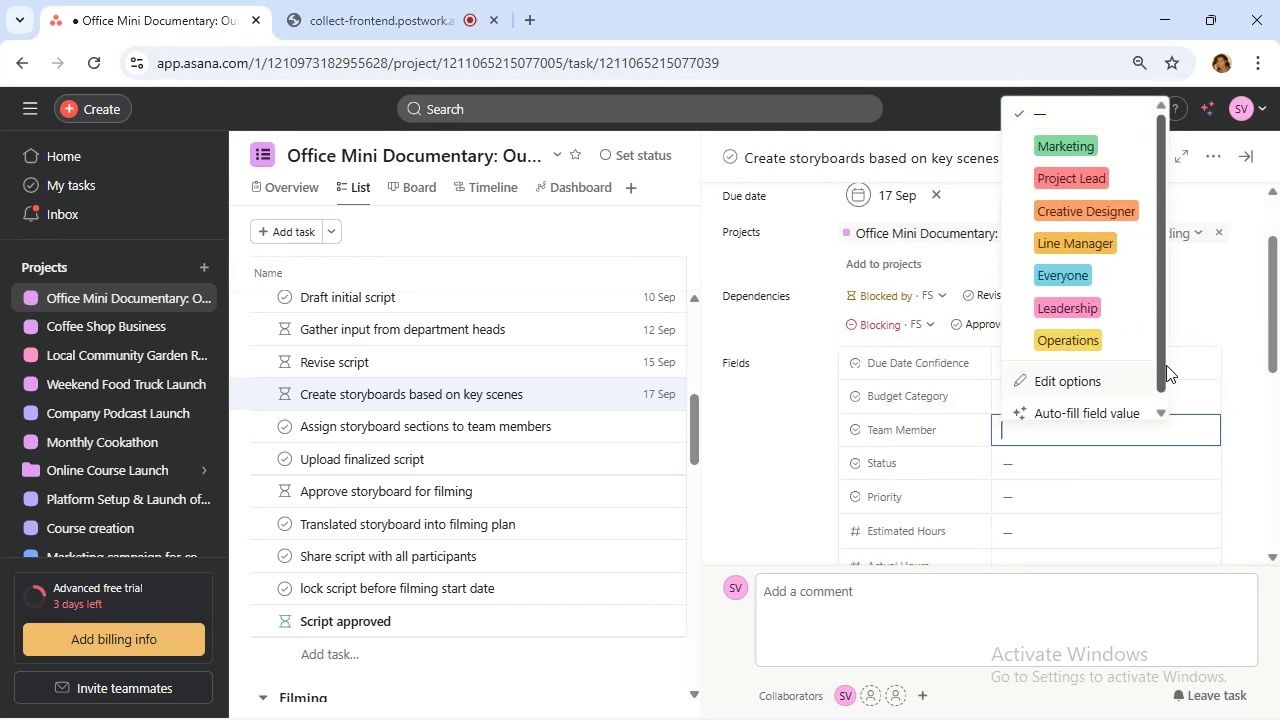 
scroll: coordinate [1067, 304], scroll_direction: up, amount: 2.0
 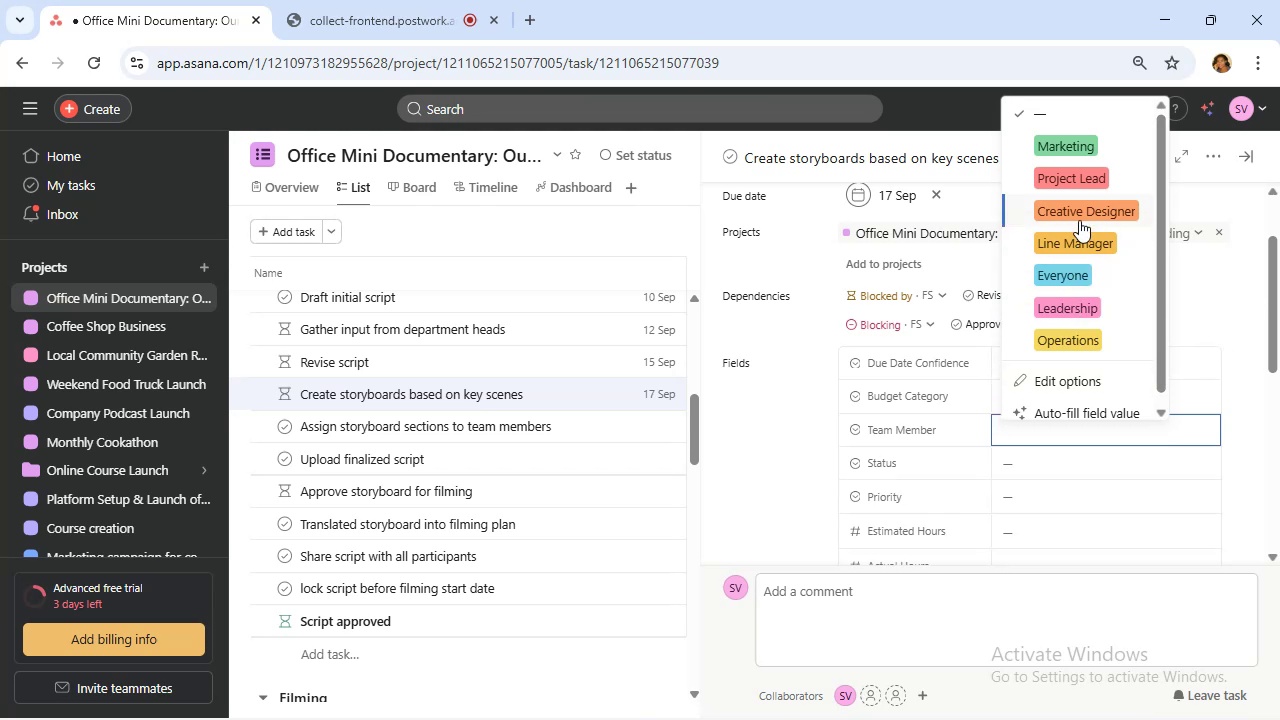 
left_click([1079, 220])
 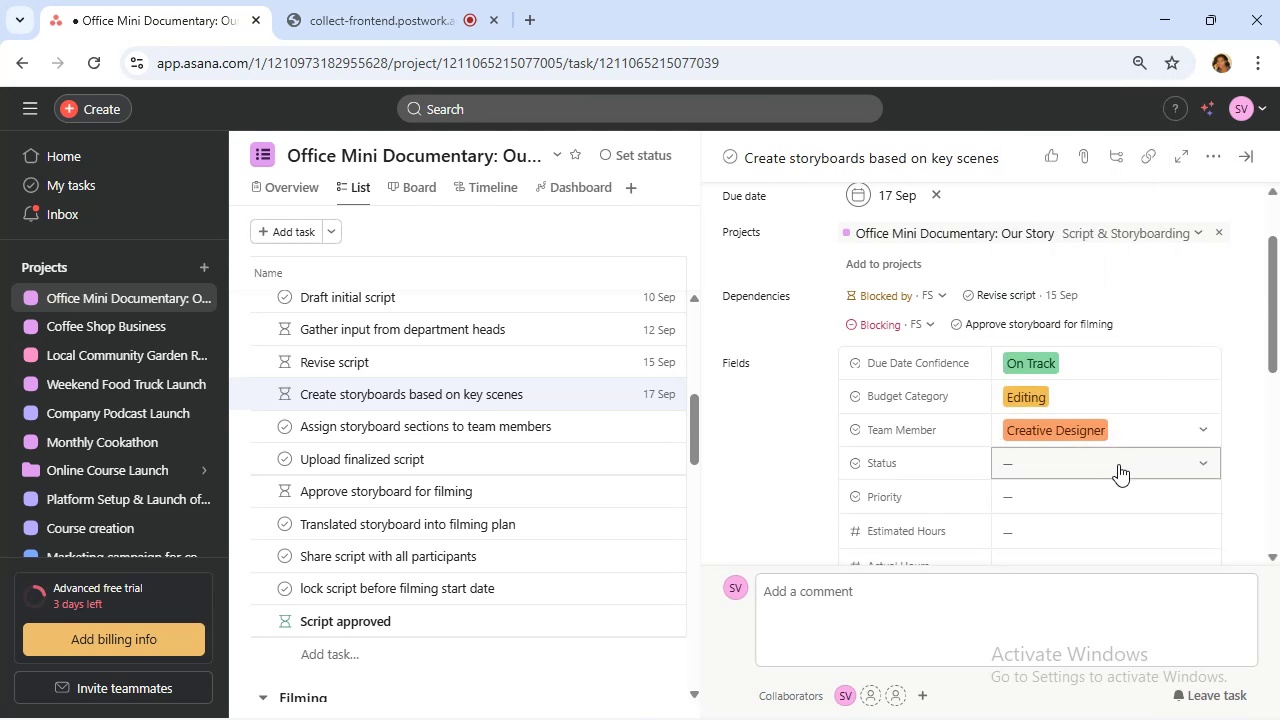 
left_click([1118, 464])
 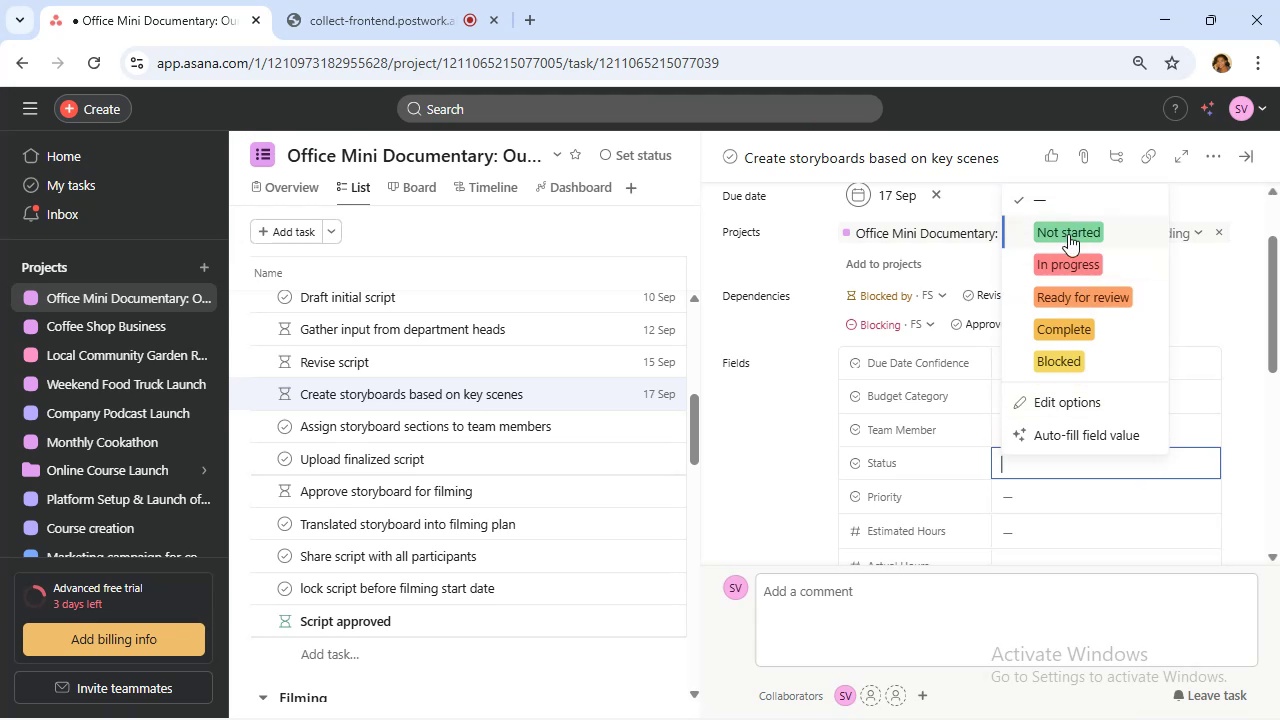 
left_click([1068, 236])
 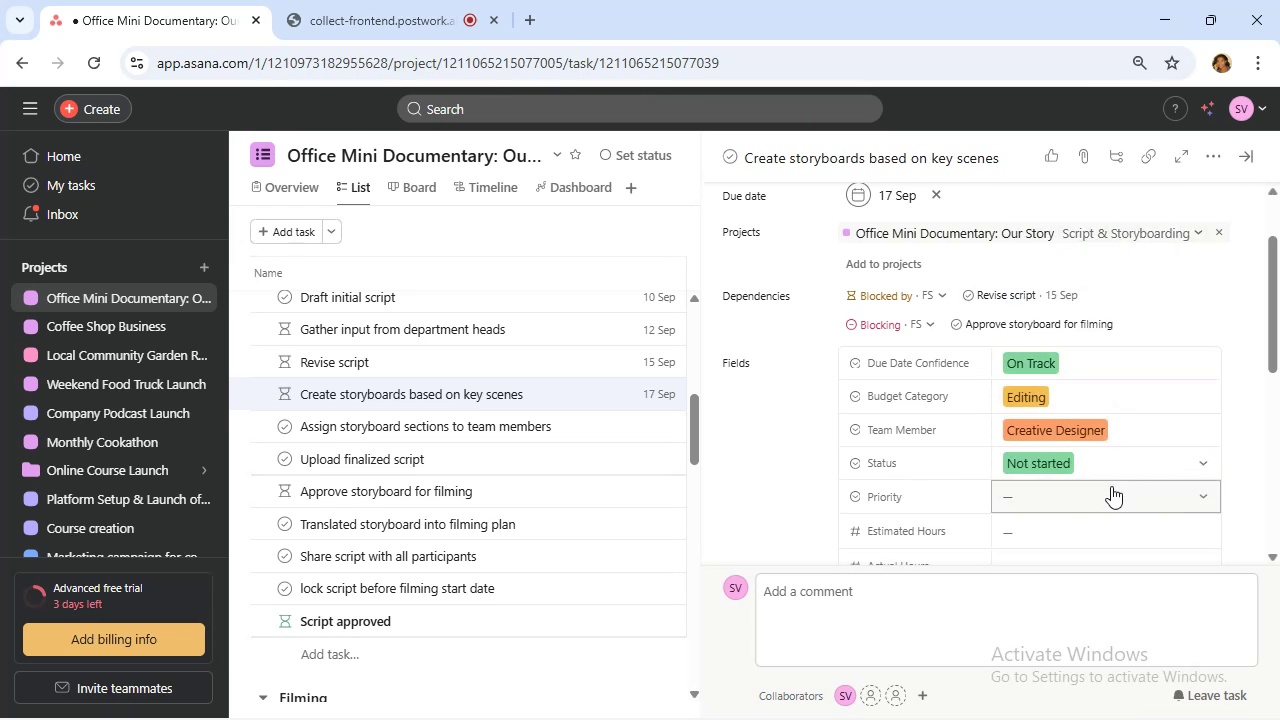 
left_click([1110, 486])
 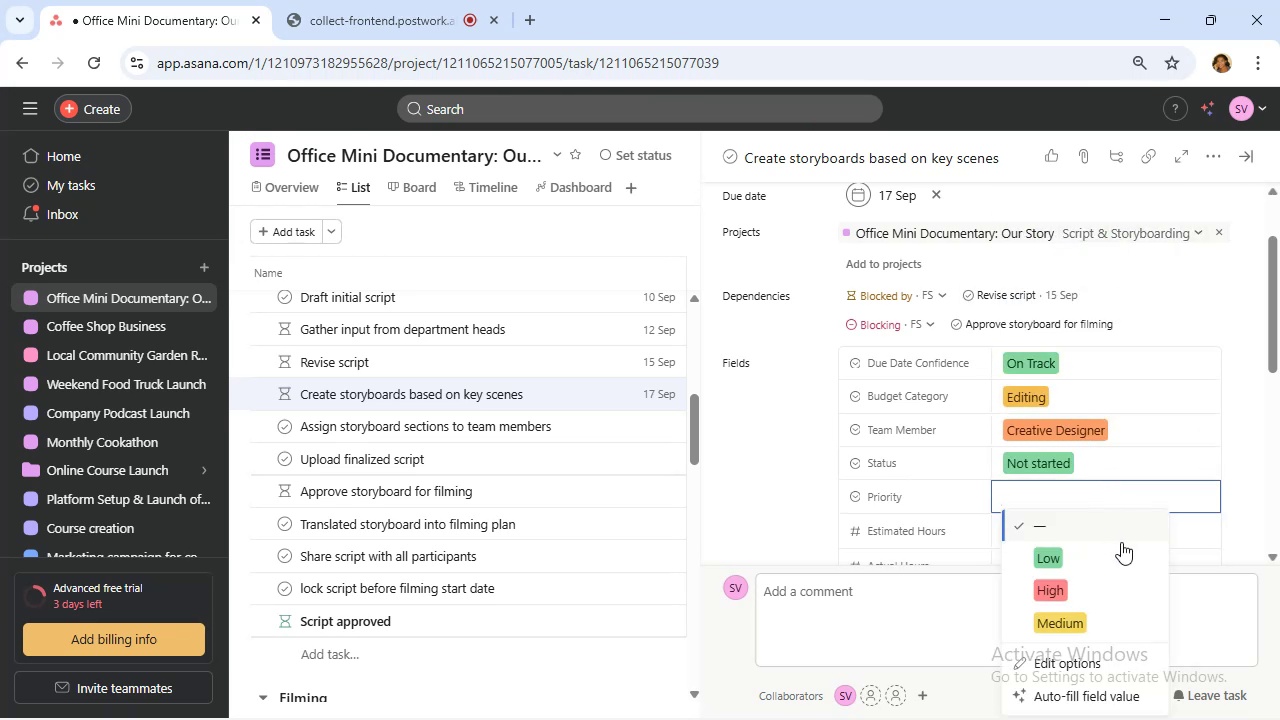 
left_click([1118, 616])
 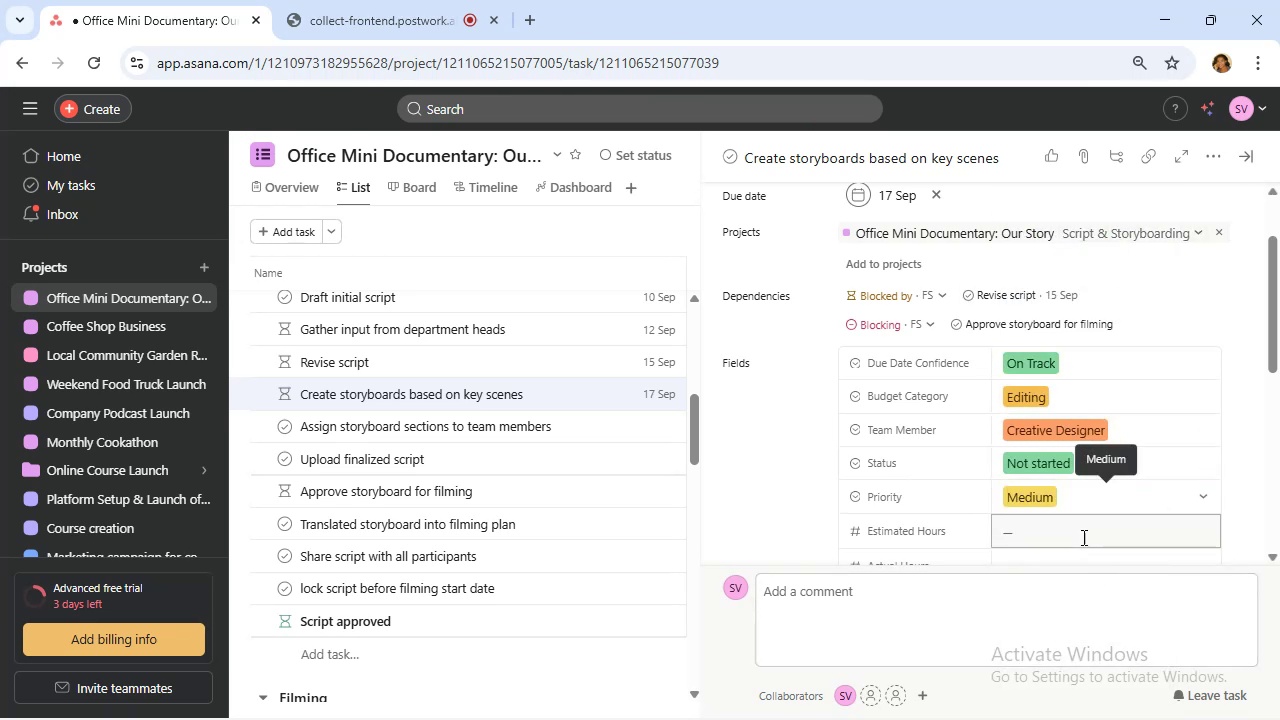 
scroll: coordinate [1077, 522], scroll_direction: down, amount: 2.0
 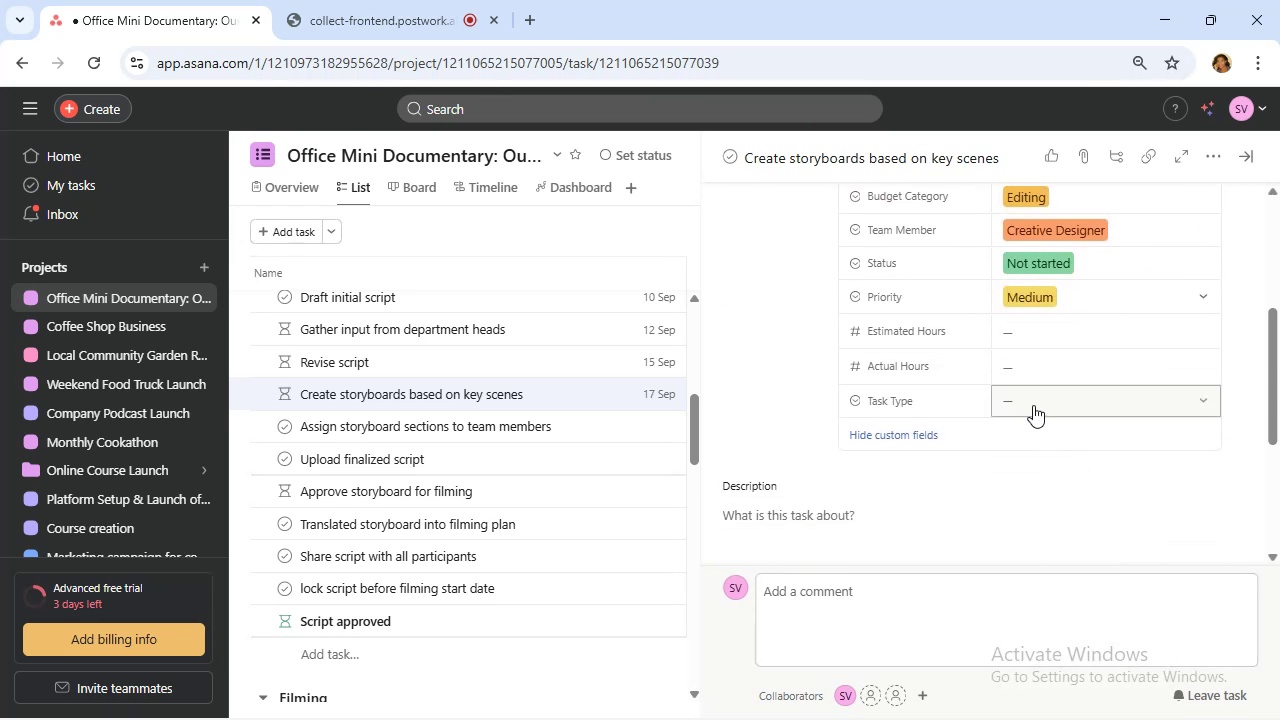 
left_click([1033, 405])
 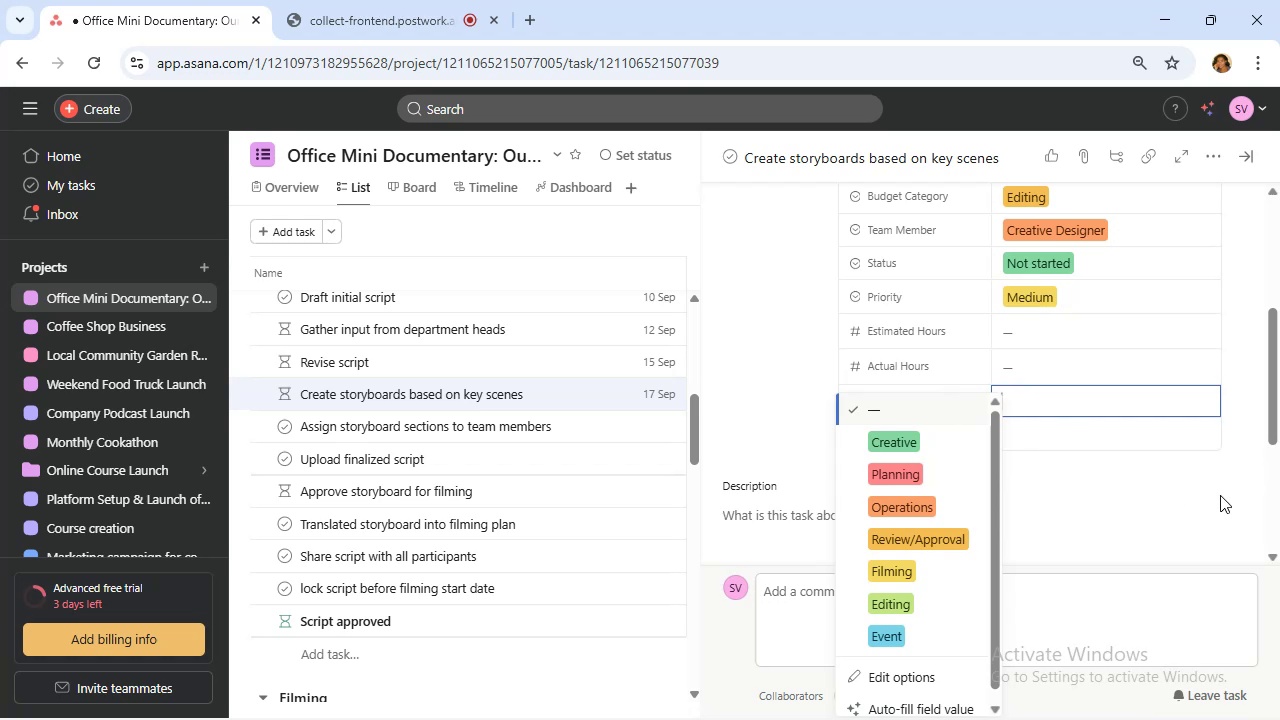 
wait(6.3)
 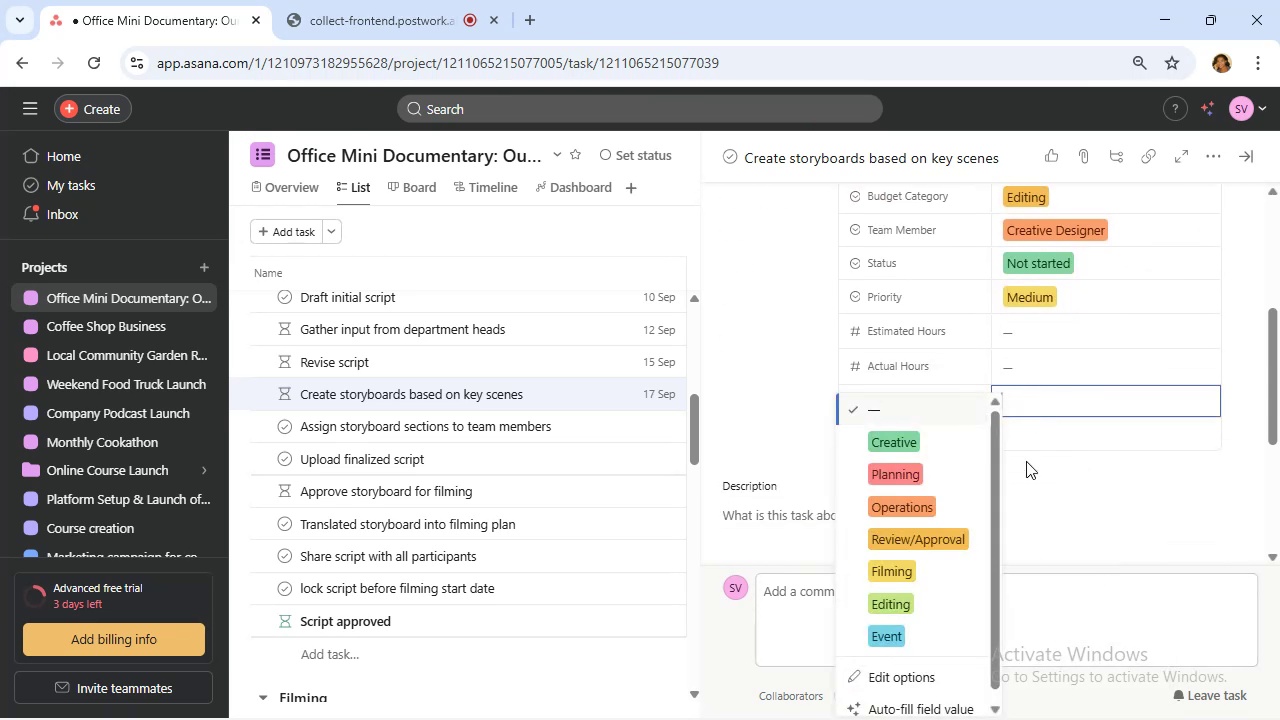 
left_click([869, 442])
 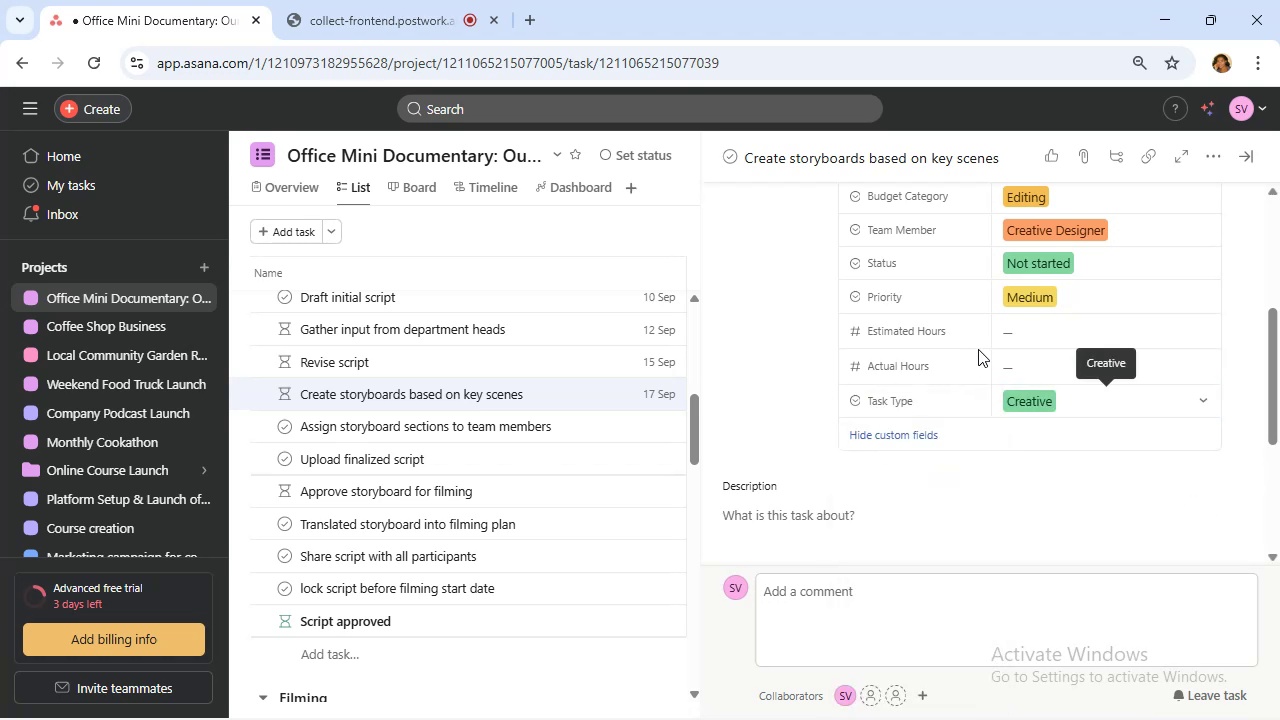 
left_click([1011, 327])
 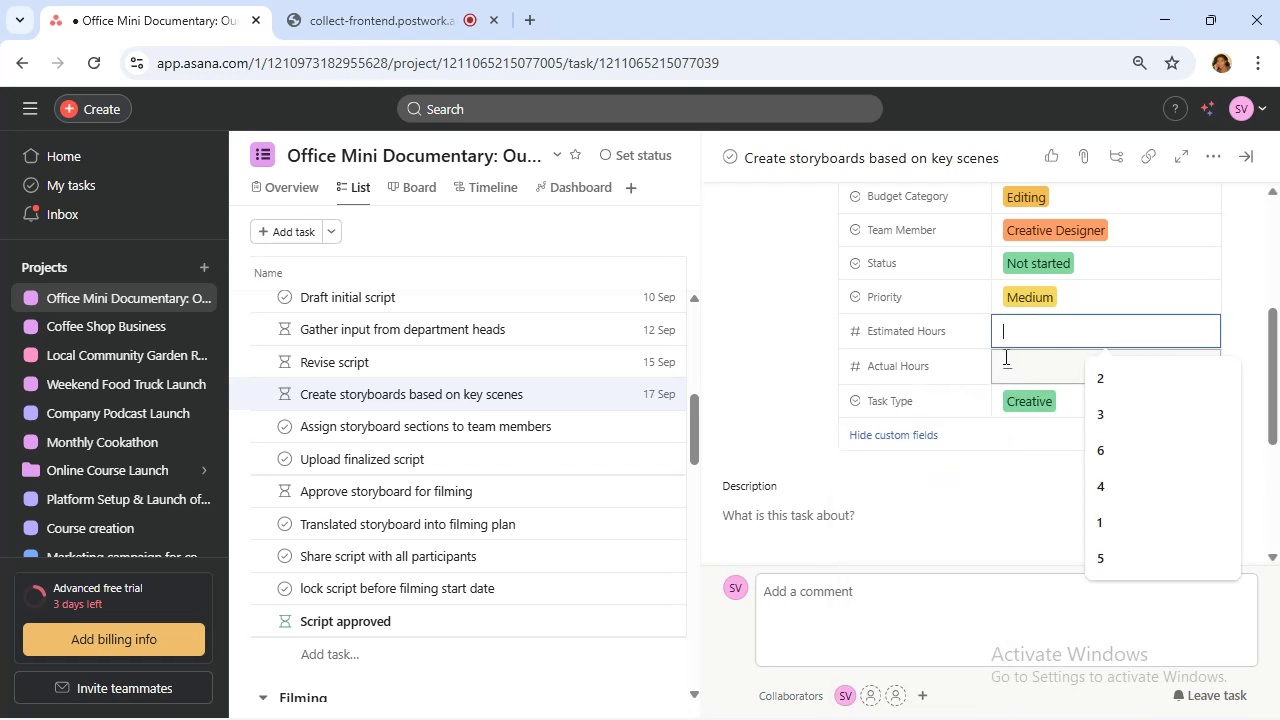 
key(6)
 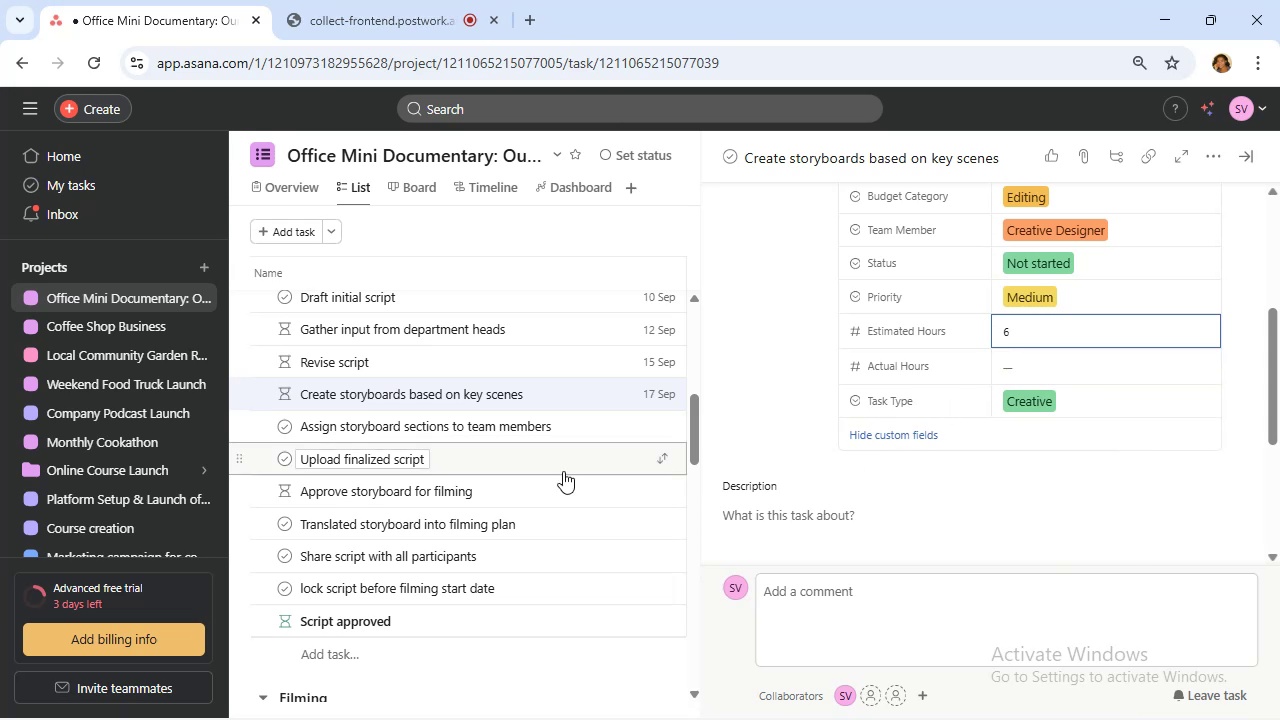 
left_click([579, 427])
 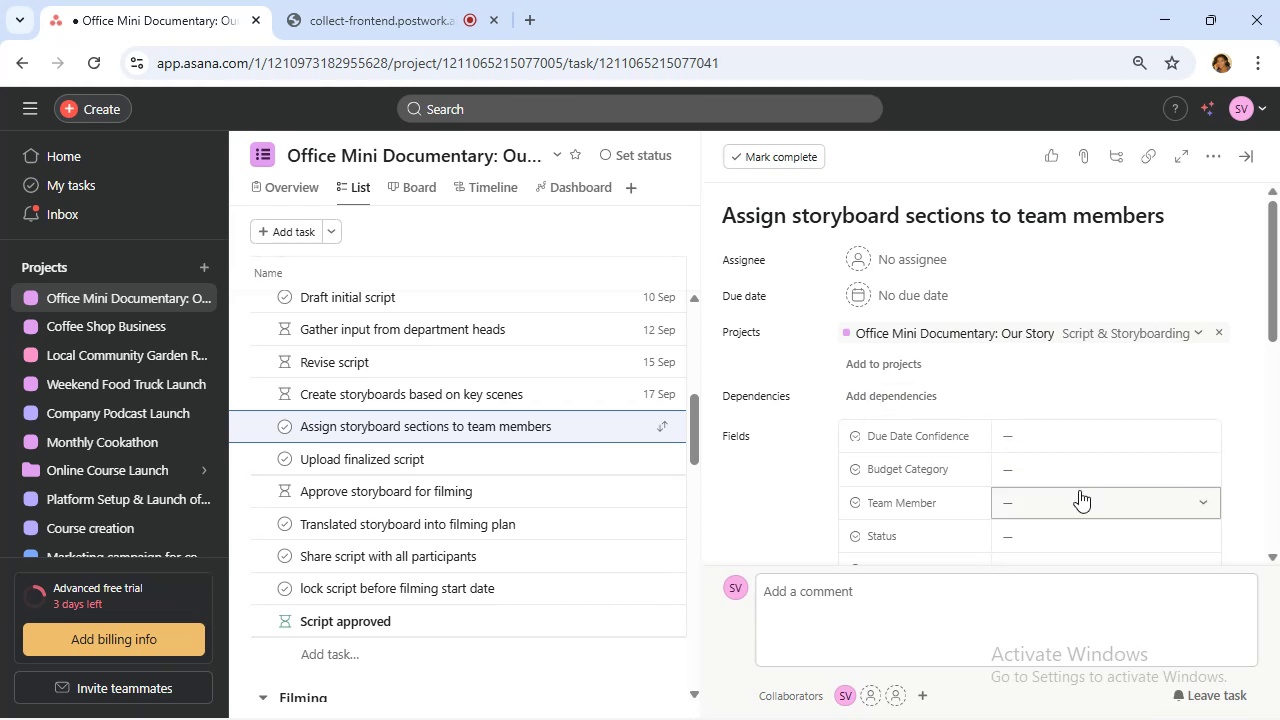 
wait(17.37)
 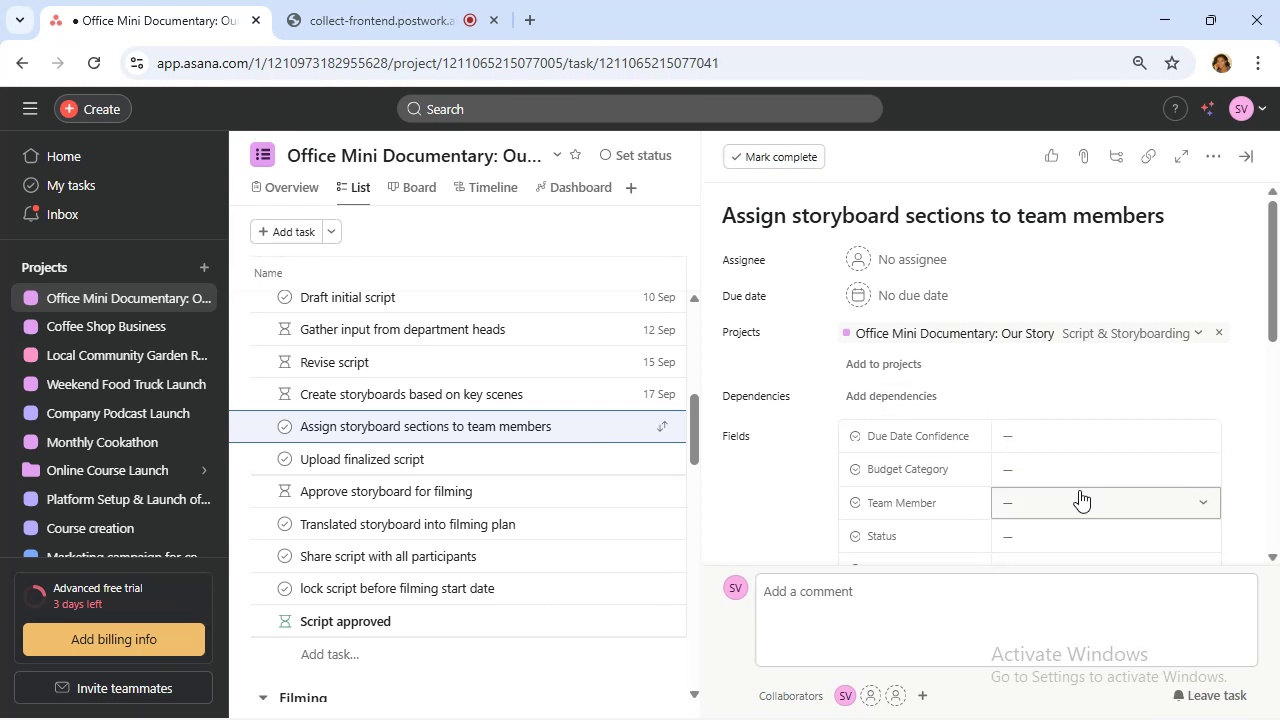 
left_click([1056, 431])
 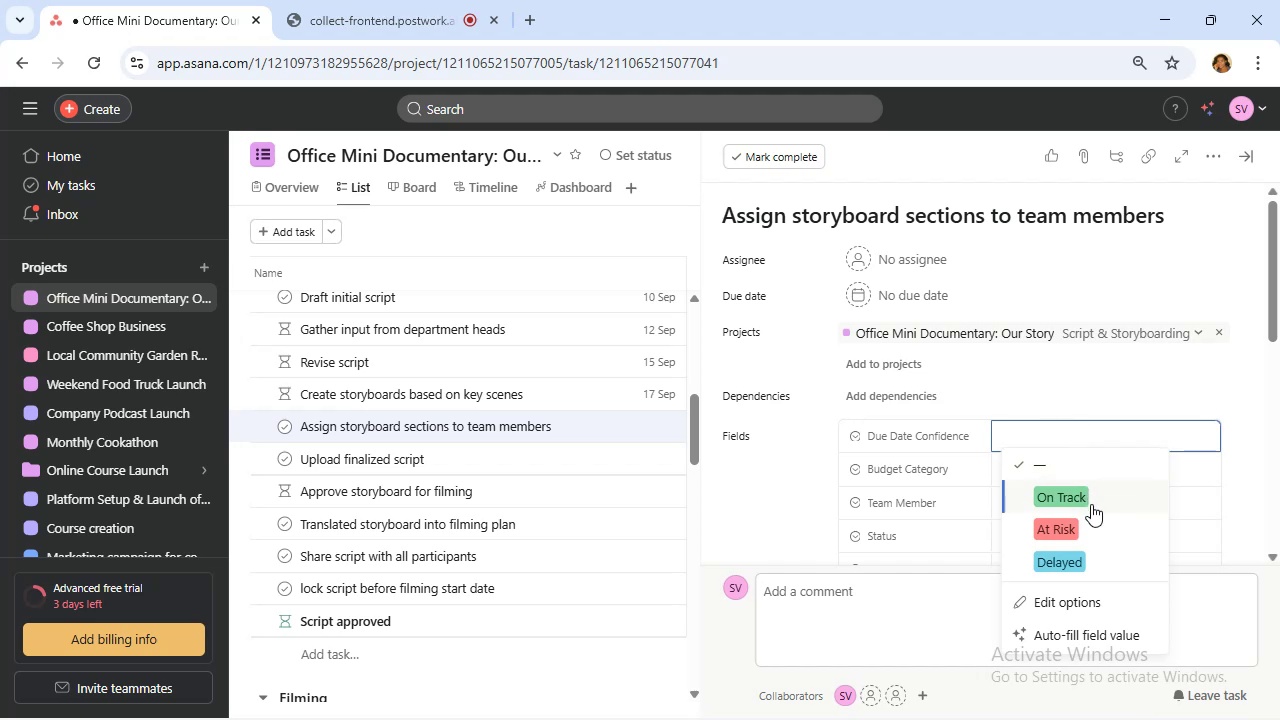 
left_click([1089, 504])
 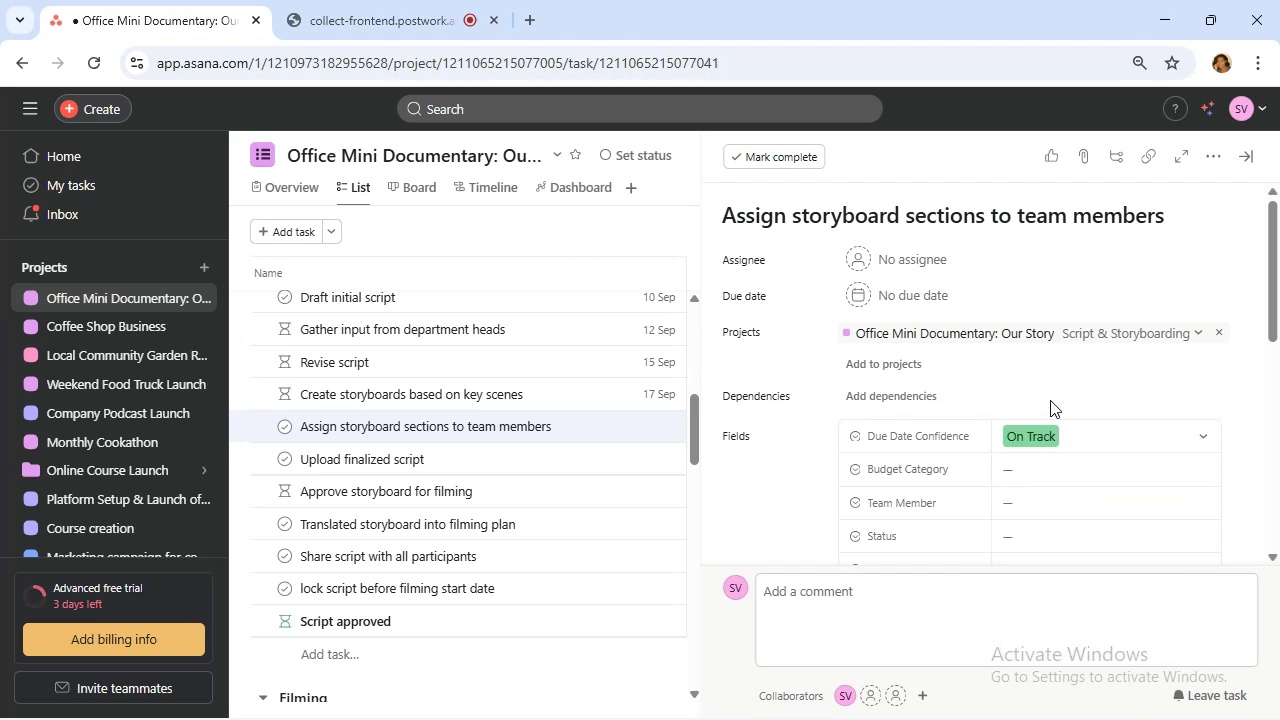 
wait(8.89)
 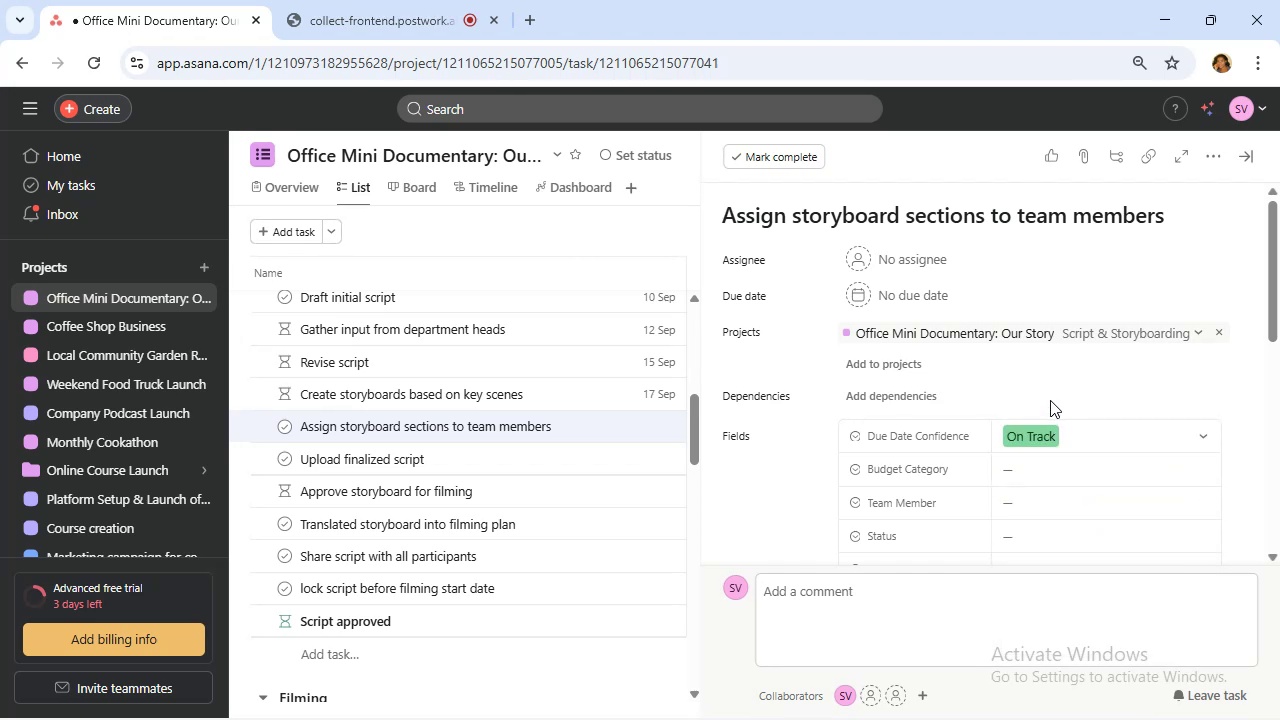 
mouse_move([1068, 473])
 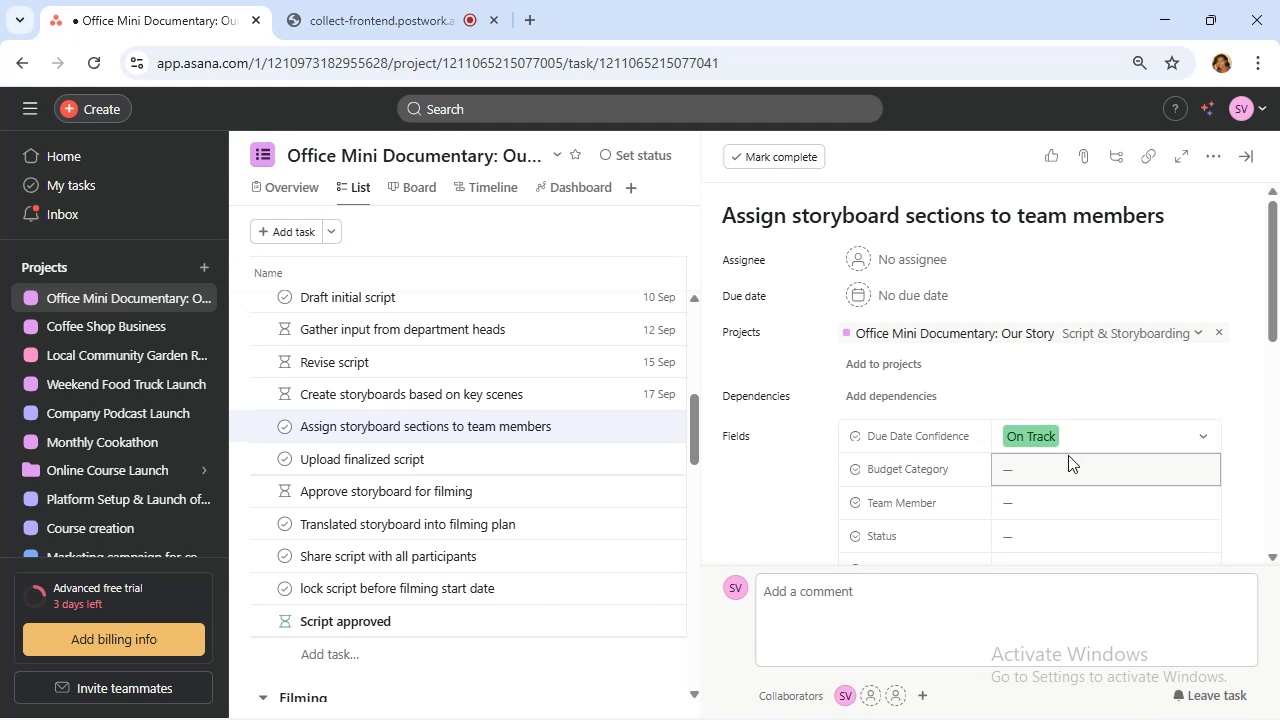 
left_click([1075, 466])
 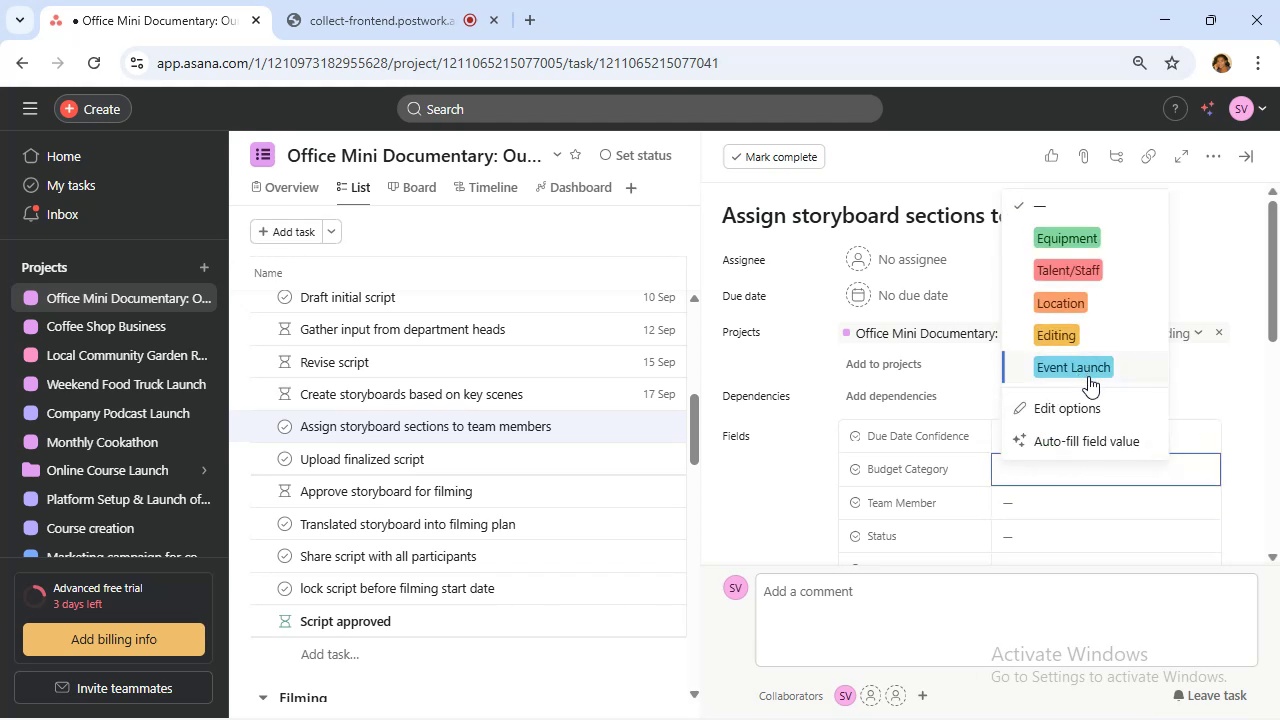 
left_click([1096, 262])
 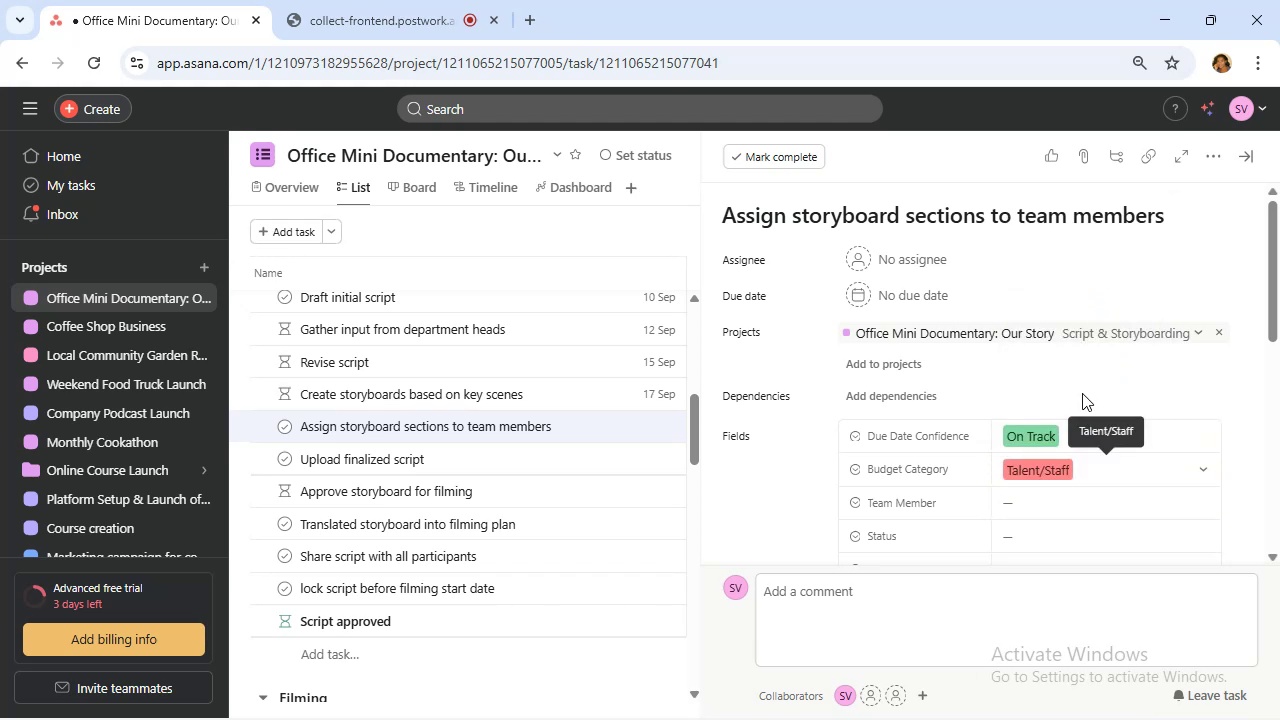 
scroll: coordinate [1082, 393], scroll_direction: down, amount: 2.0
 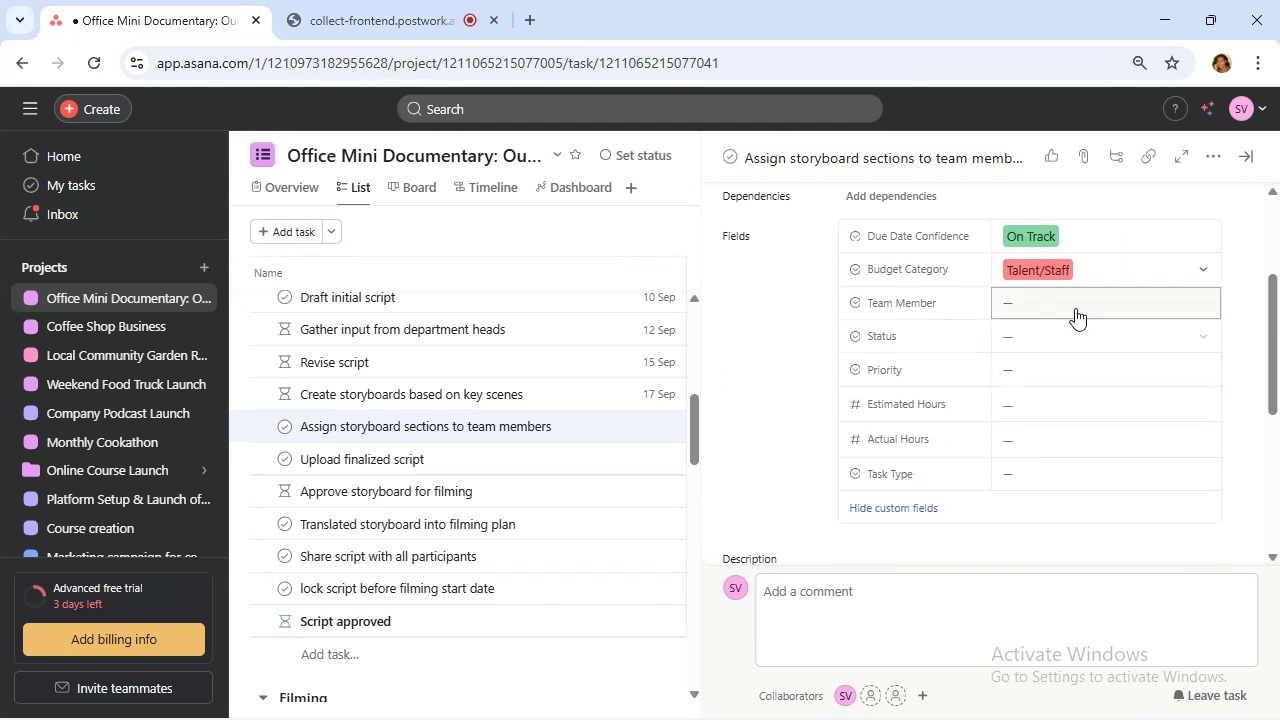 
left_click([1075, 297])
 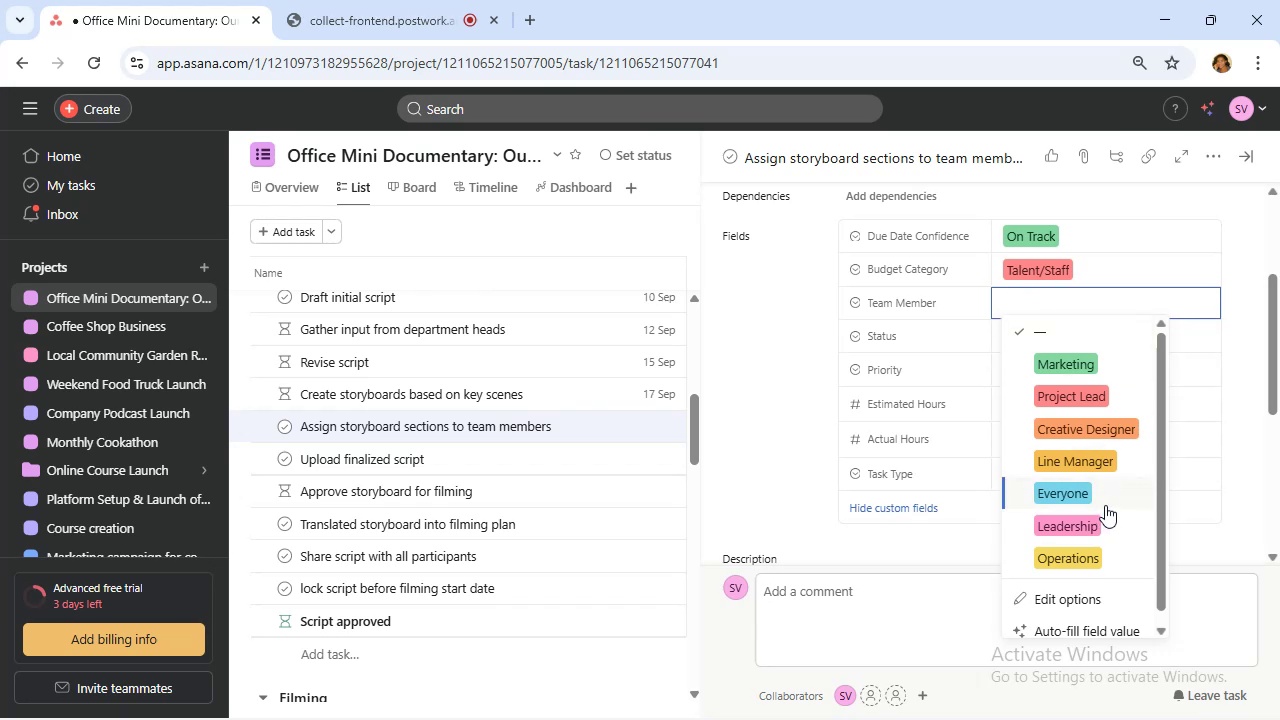 
left_click([1107, 501])
 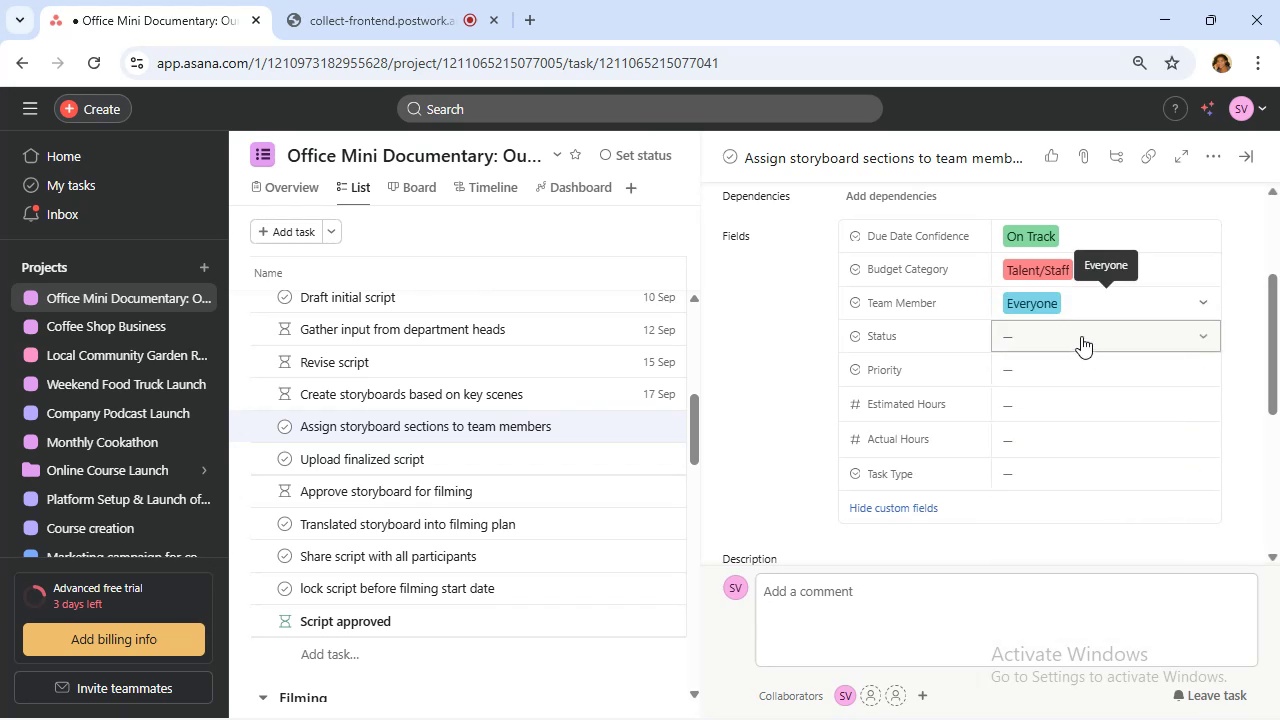 
left_click([1081, 334])
 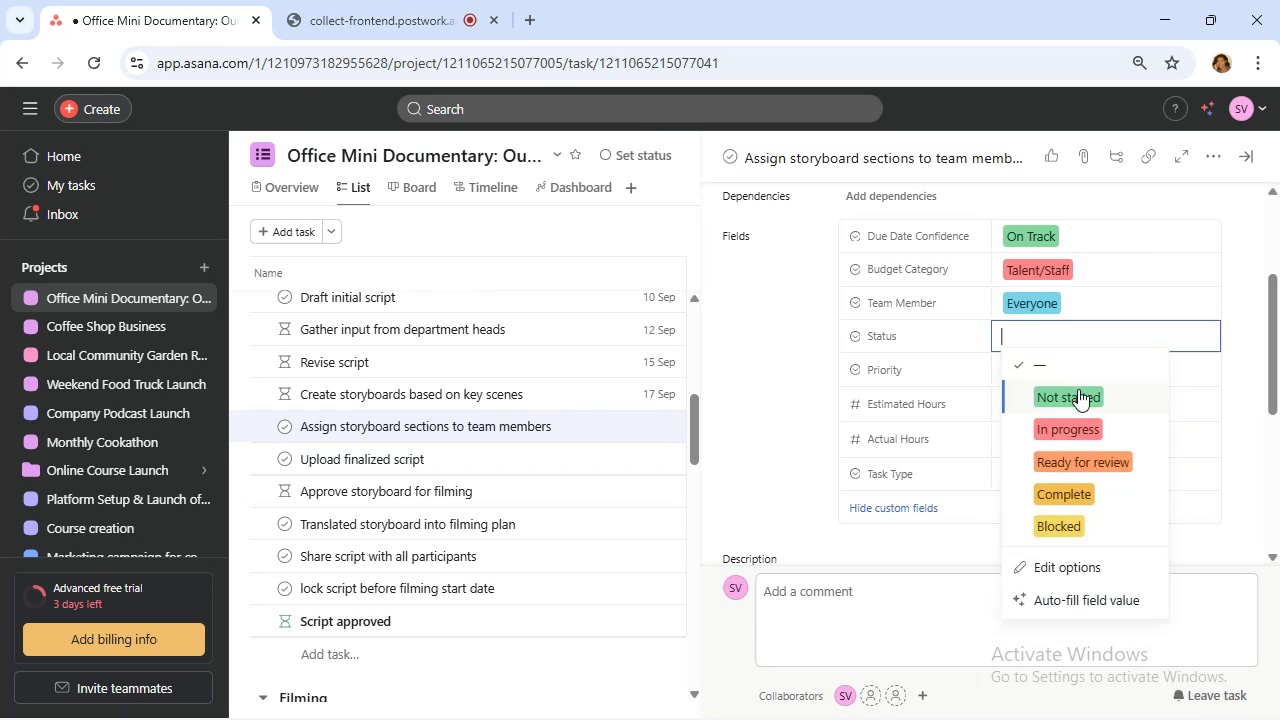 
left_click([1080, 396])
 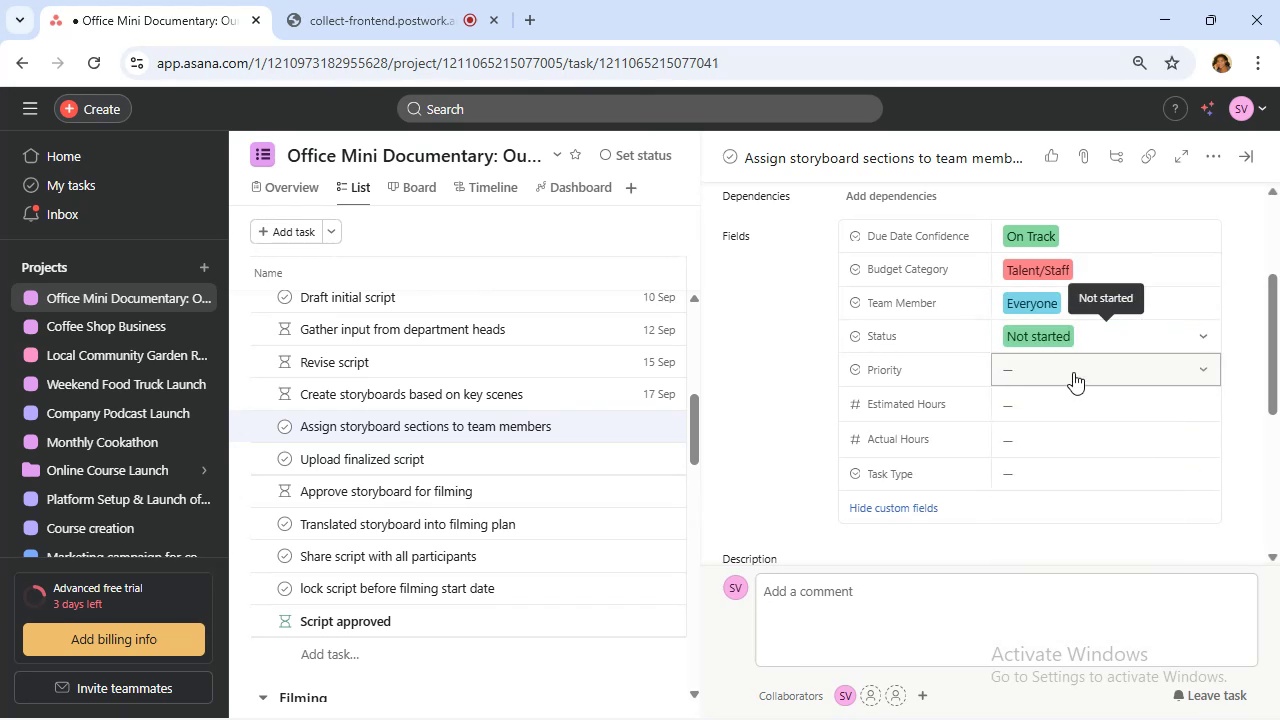 
left_click([1073, 368])
 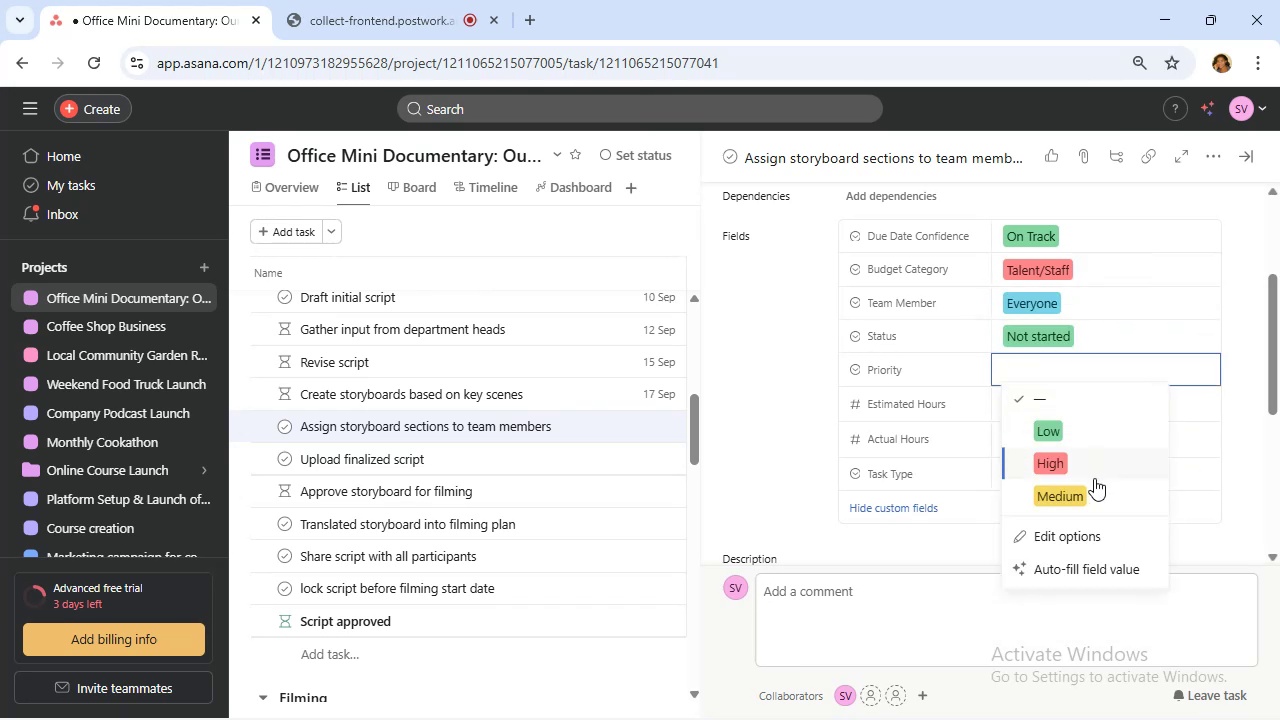 
left_click([1098, 492])
 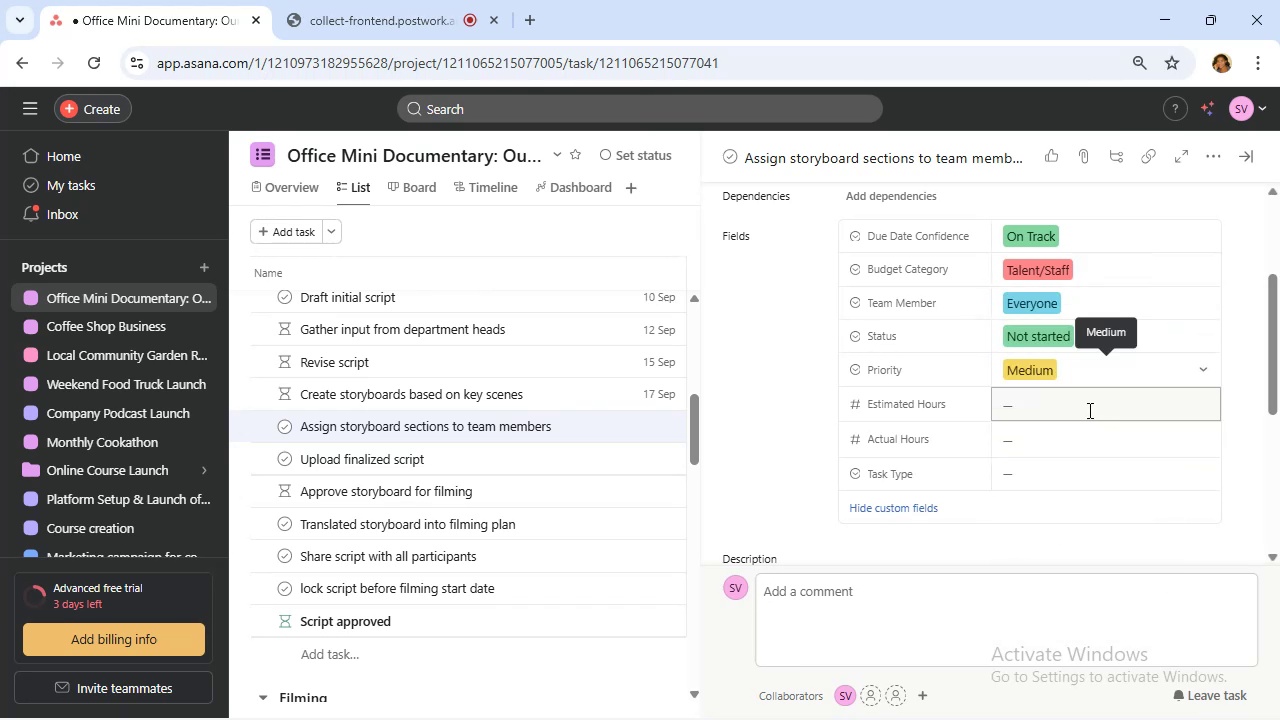 
left_click([1088, 410])
 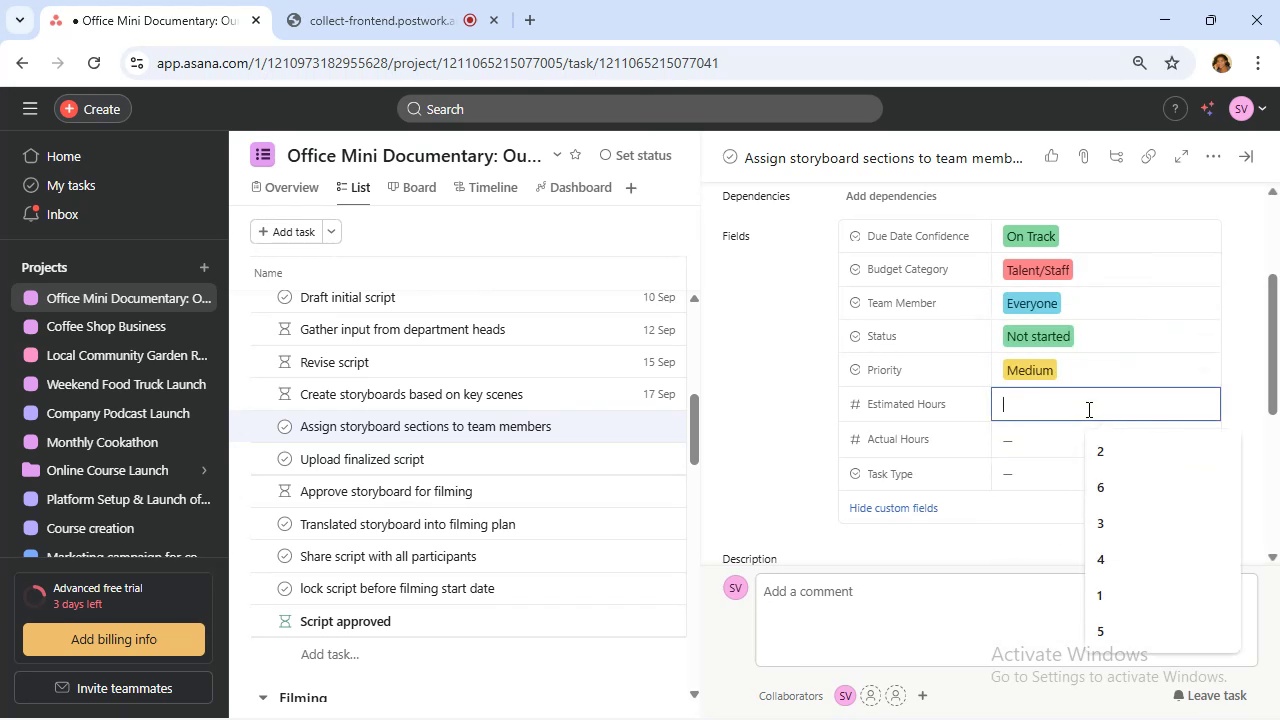 
key(6)
 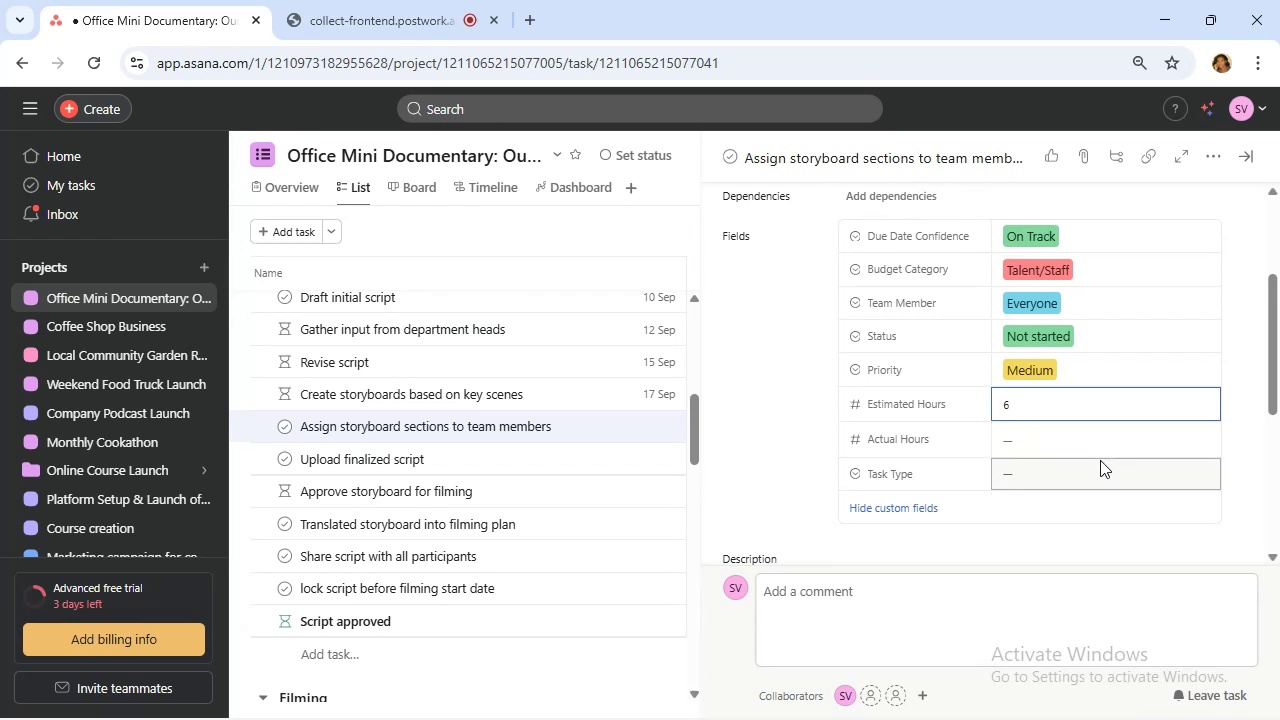 
left_click([1104, 470])
 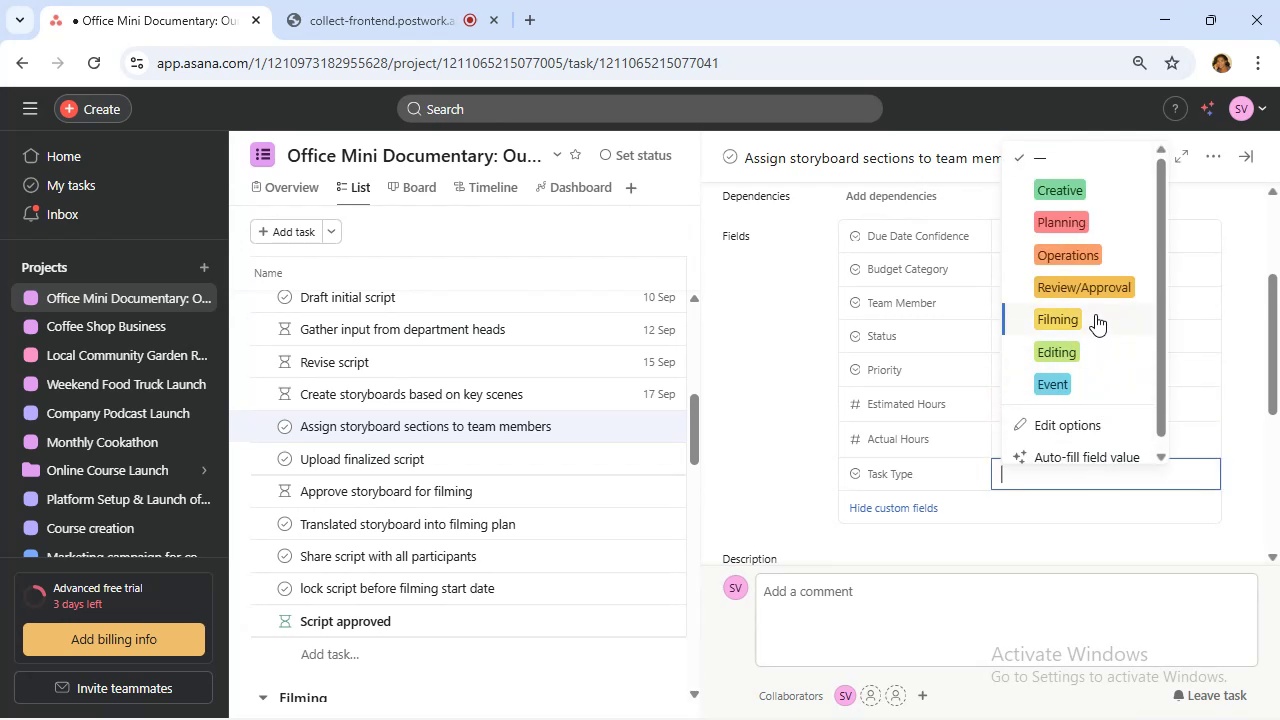 
wait(8.32)
 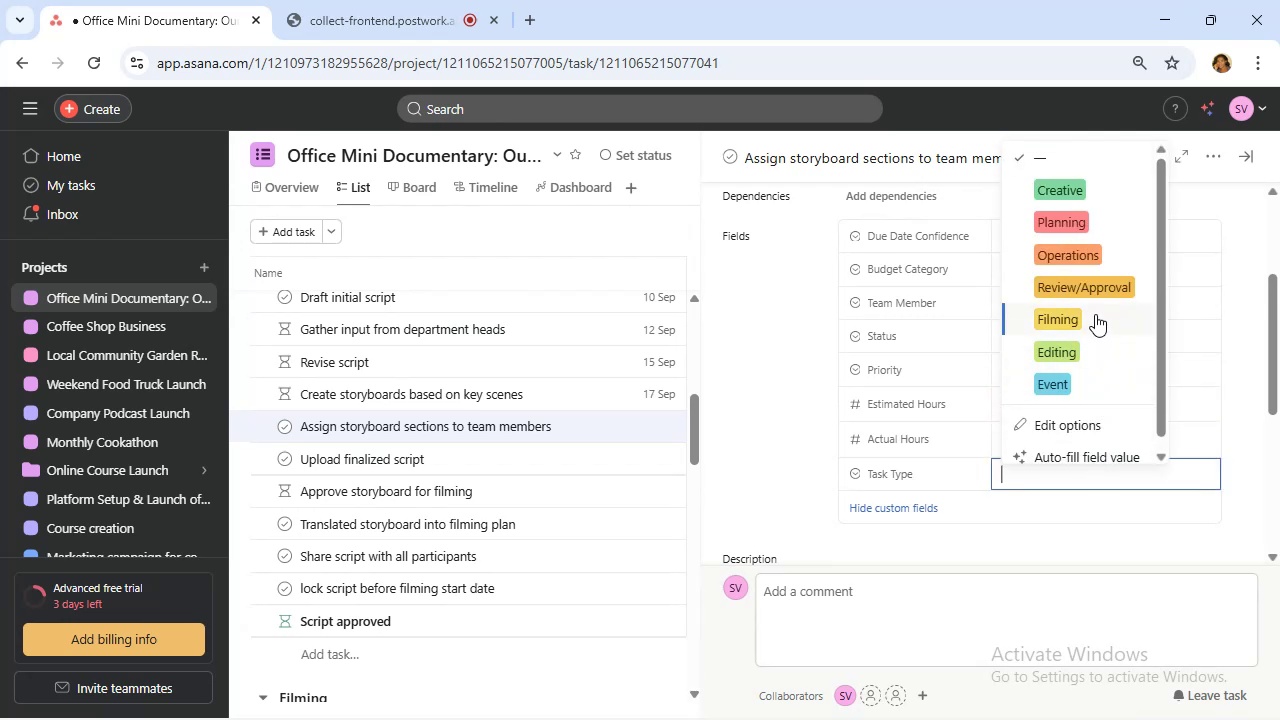 
left_click([1104, 338])
 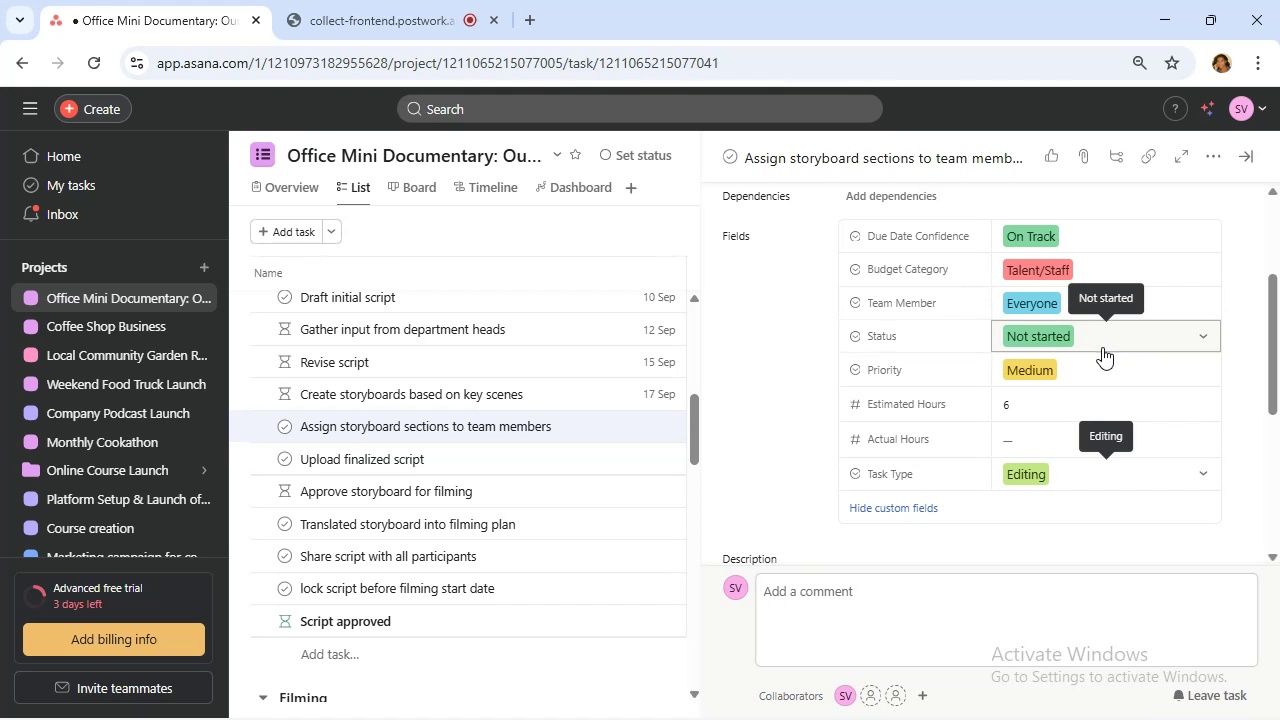 
wait(14.43)
 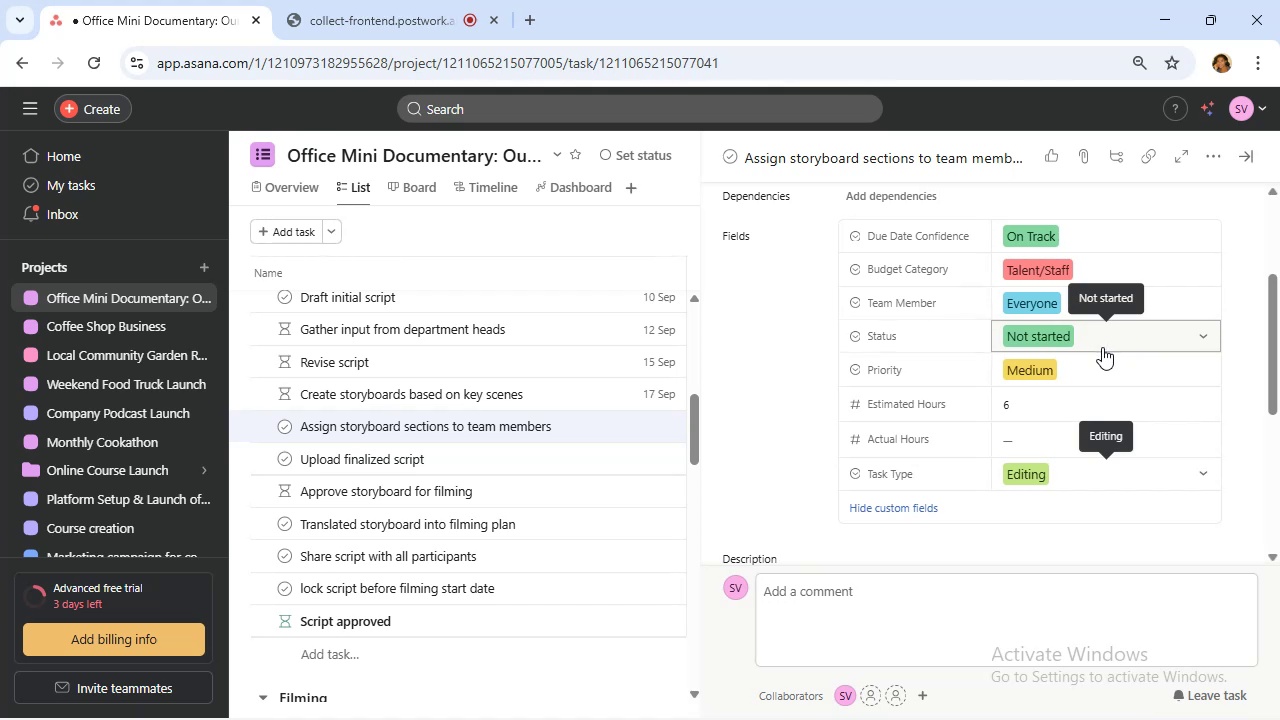 
scroll: coordinate [838, 314], scroll_direction: up, amount: 2.0
 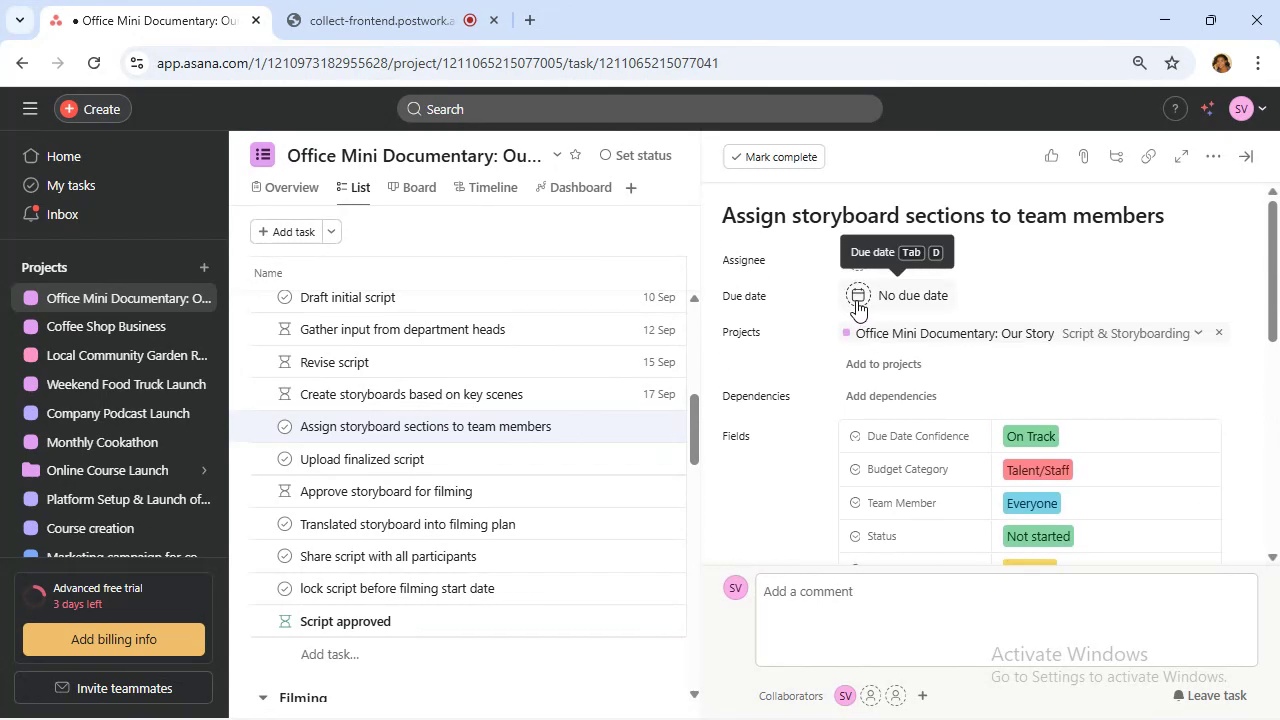 
left_click([856, 300])
 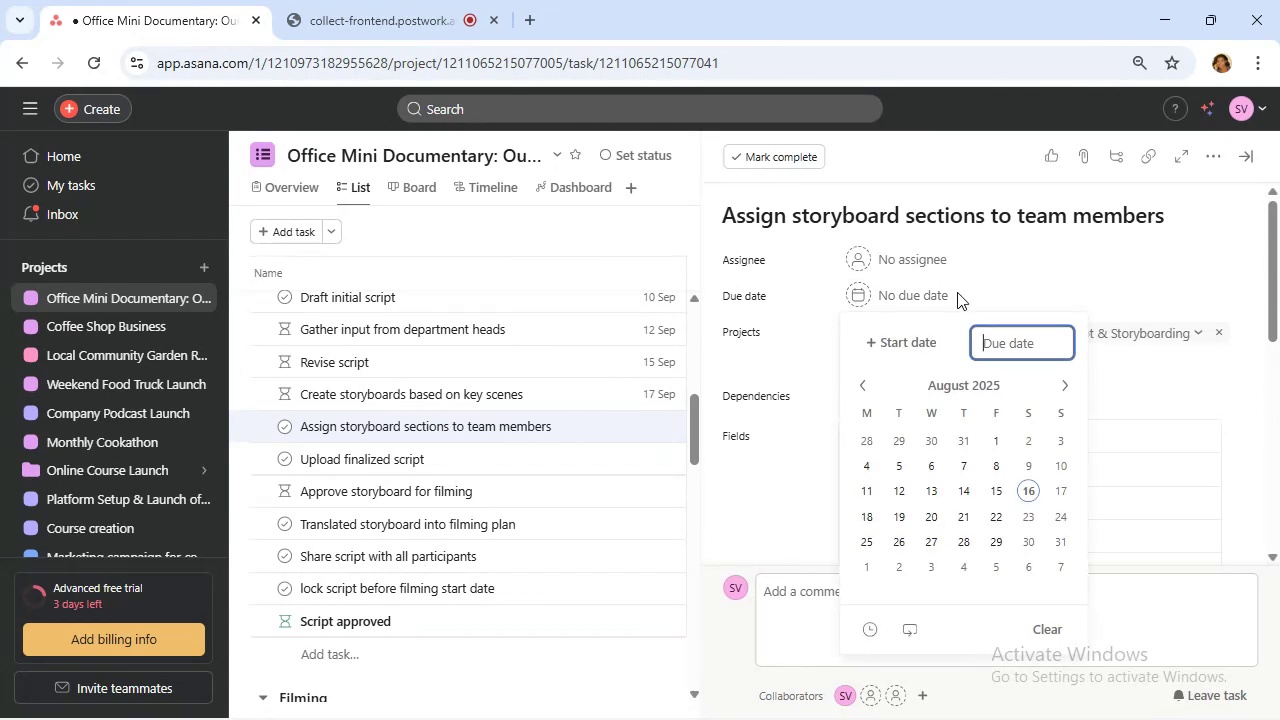 
left_click([1099, 252])
 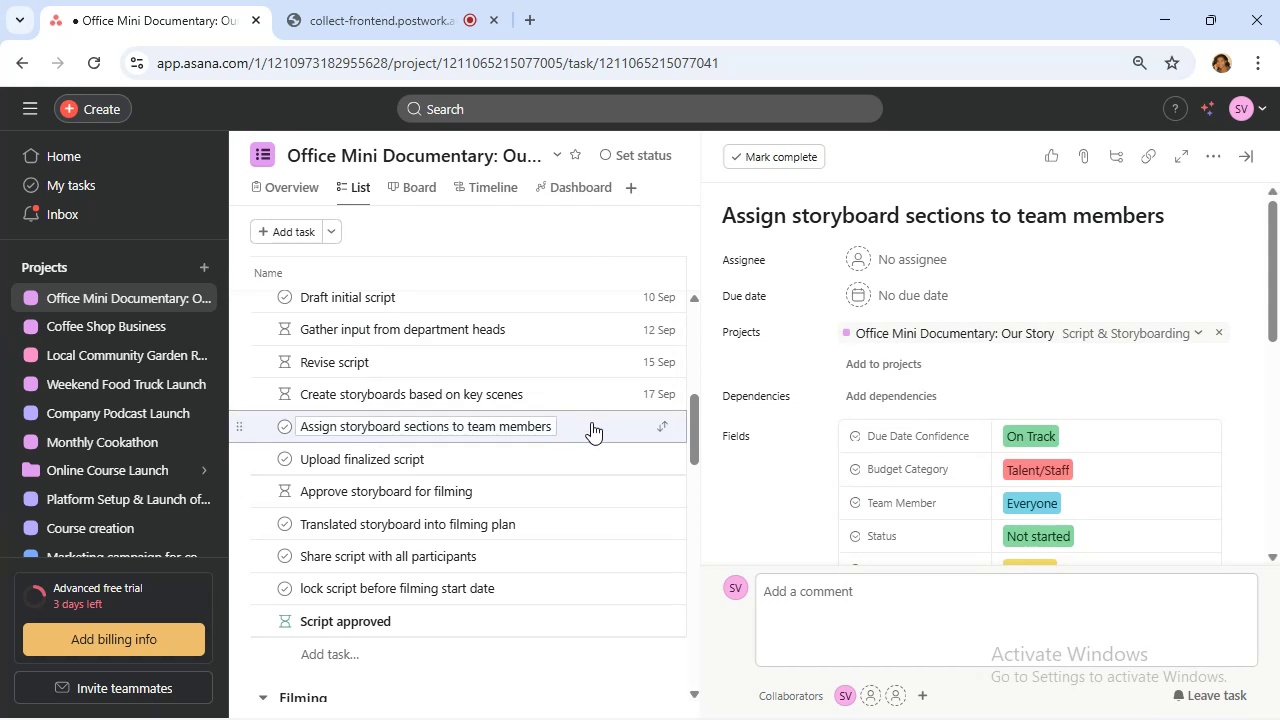 
wait(5.41)
 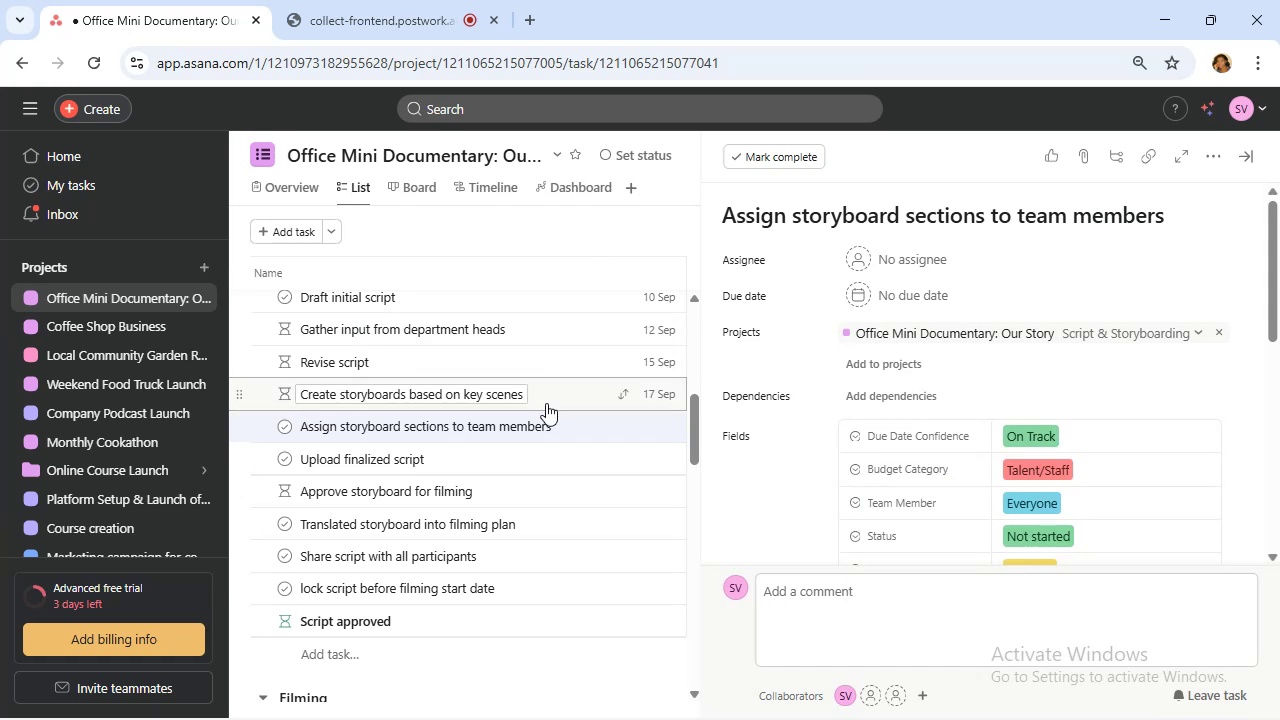 
left_click([591, 422])
 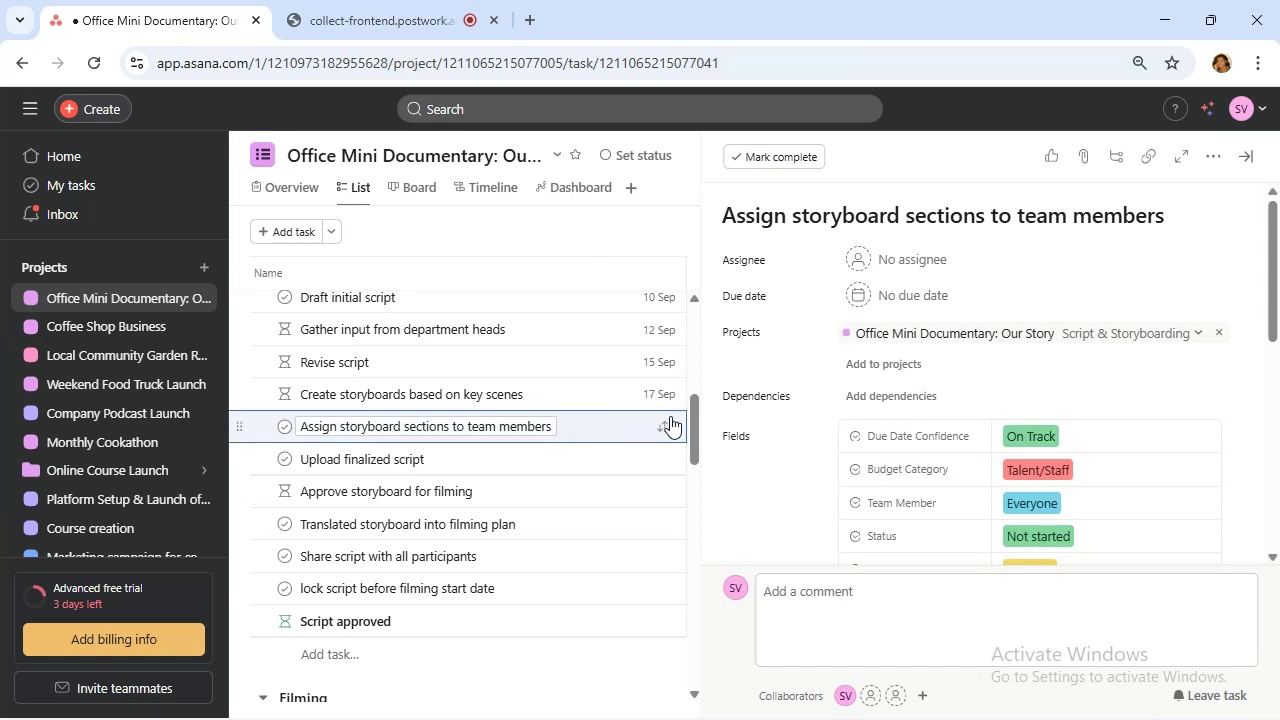 
left_click([865, 402])
 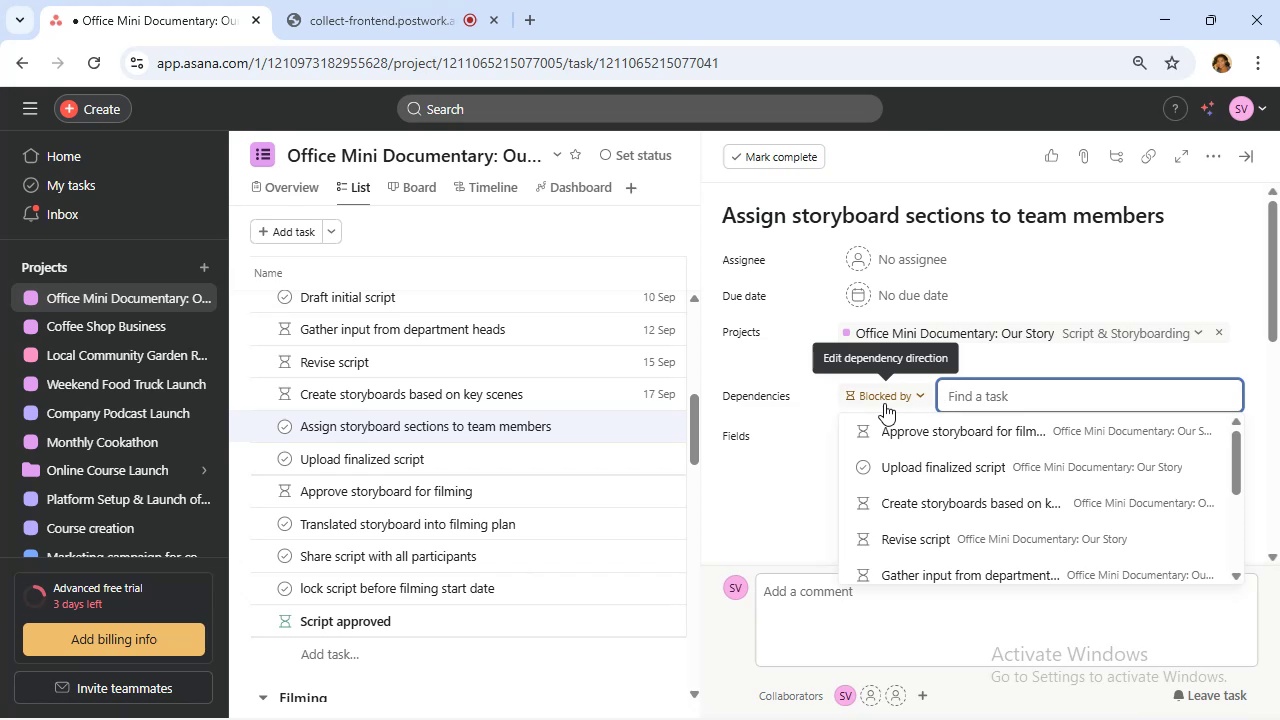 
left_click([964, 498])
 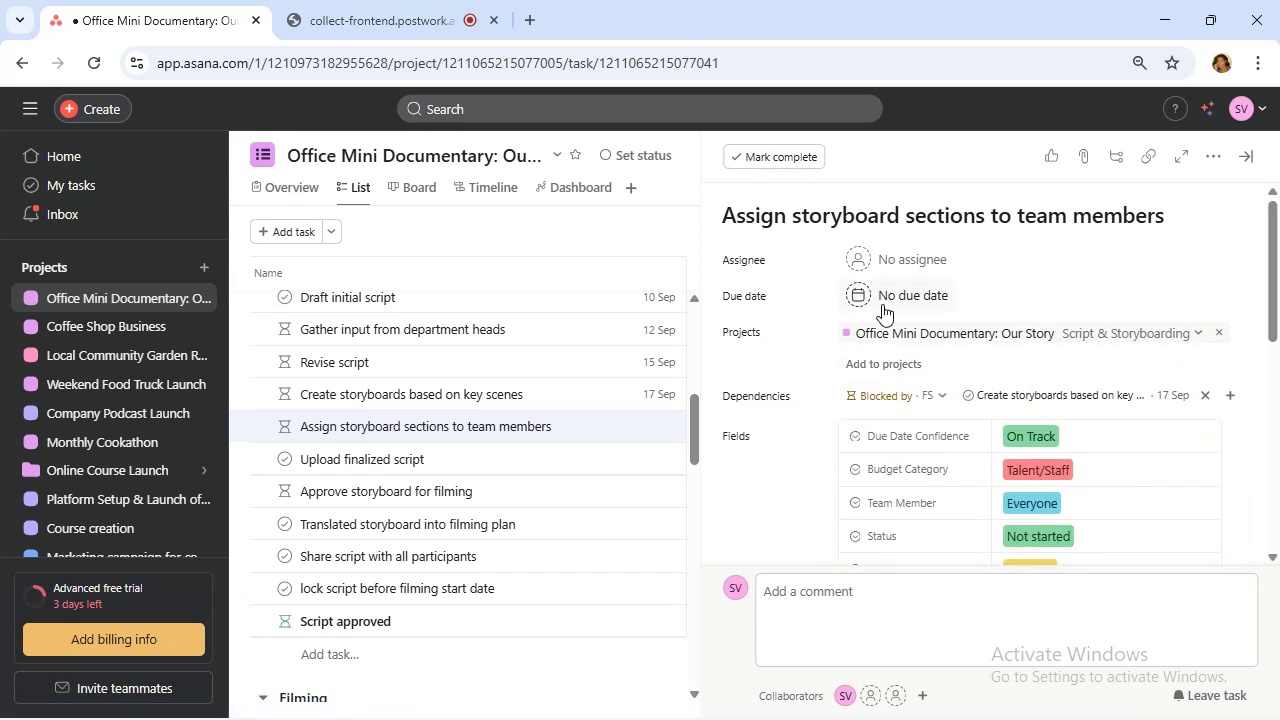 
left_click([882, 304])
 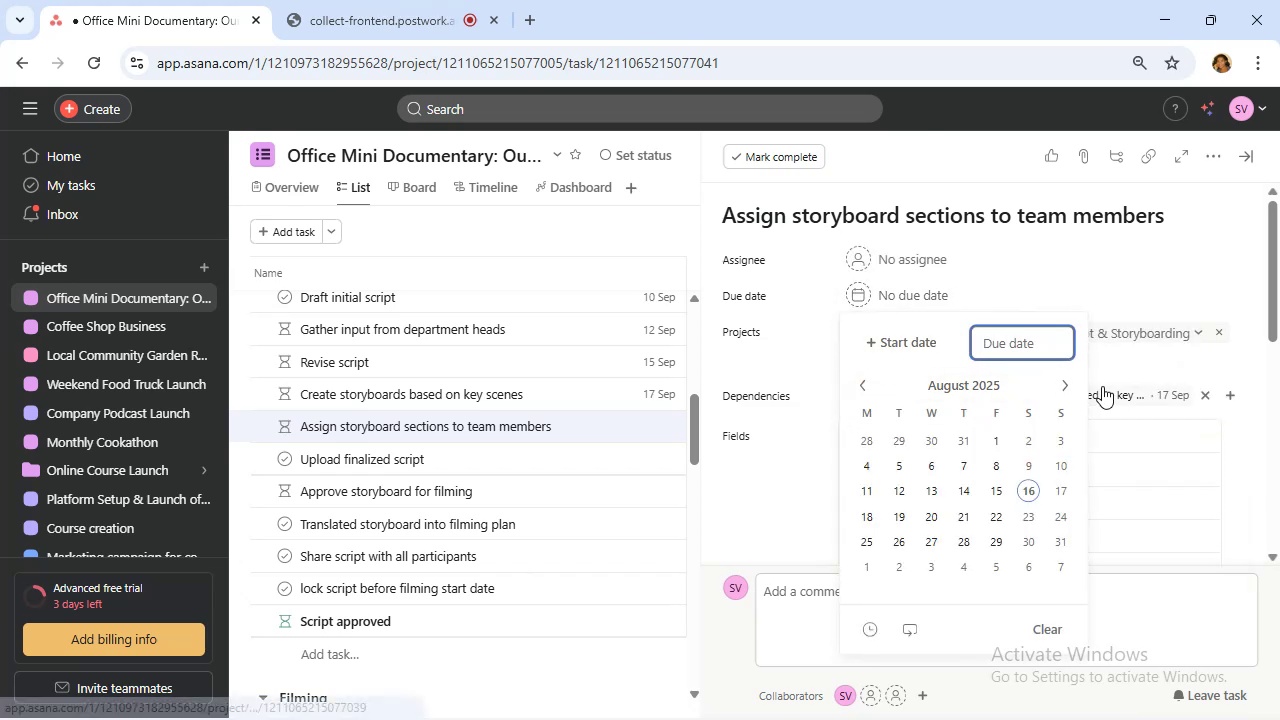 
left_click([1065, 386])
 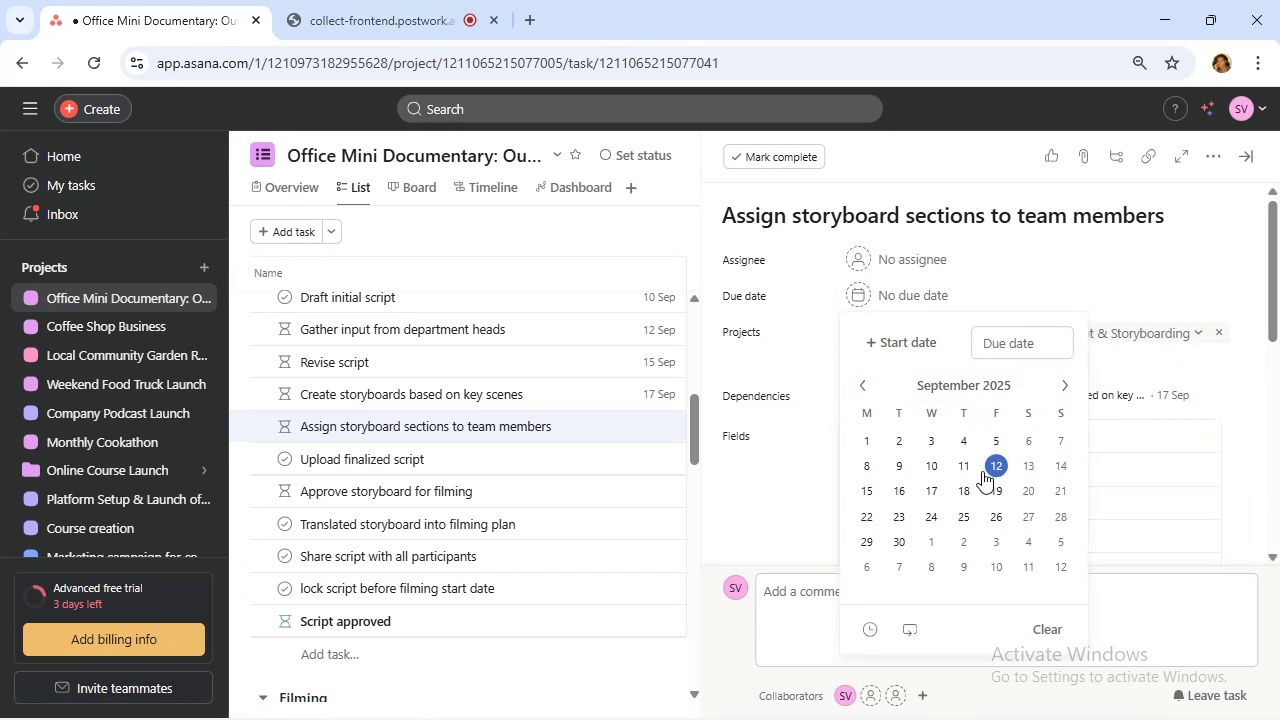 
left_click([963, 491])
 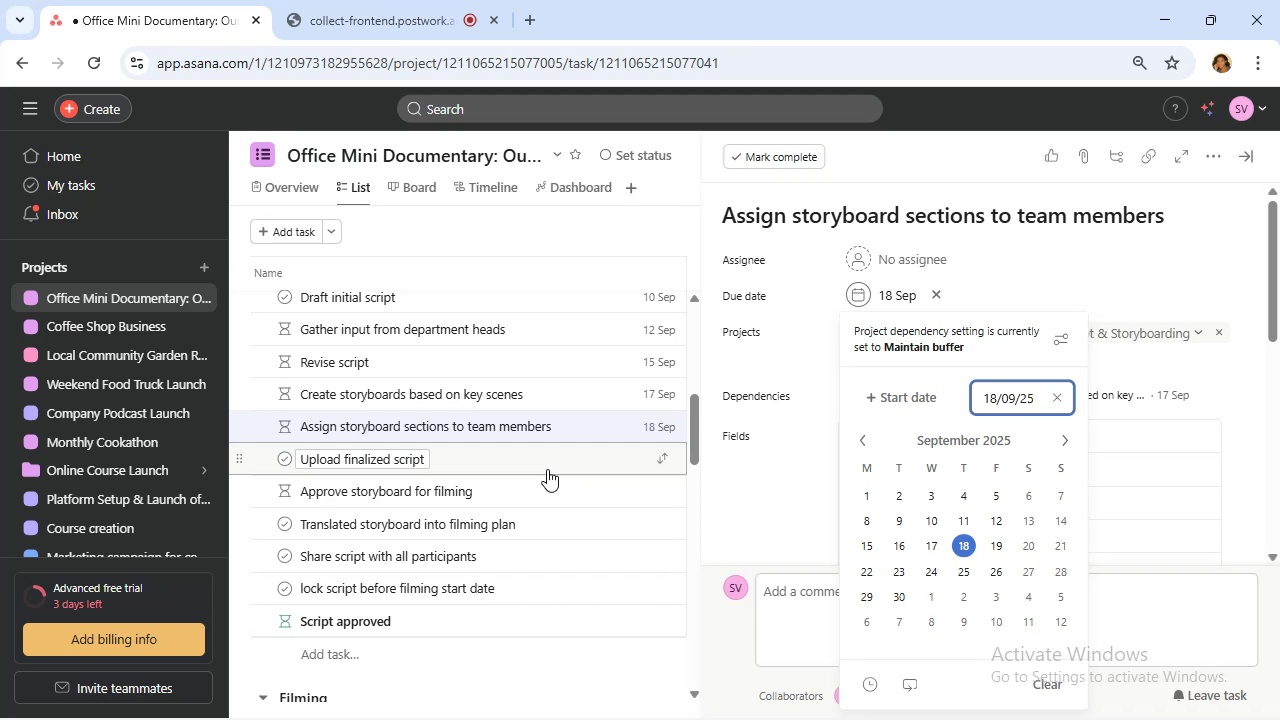 
left_click([547, 469])
 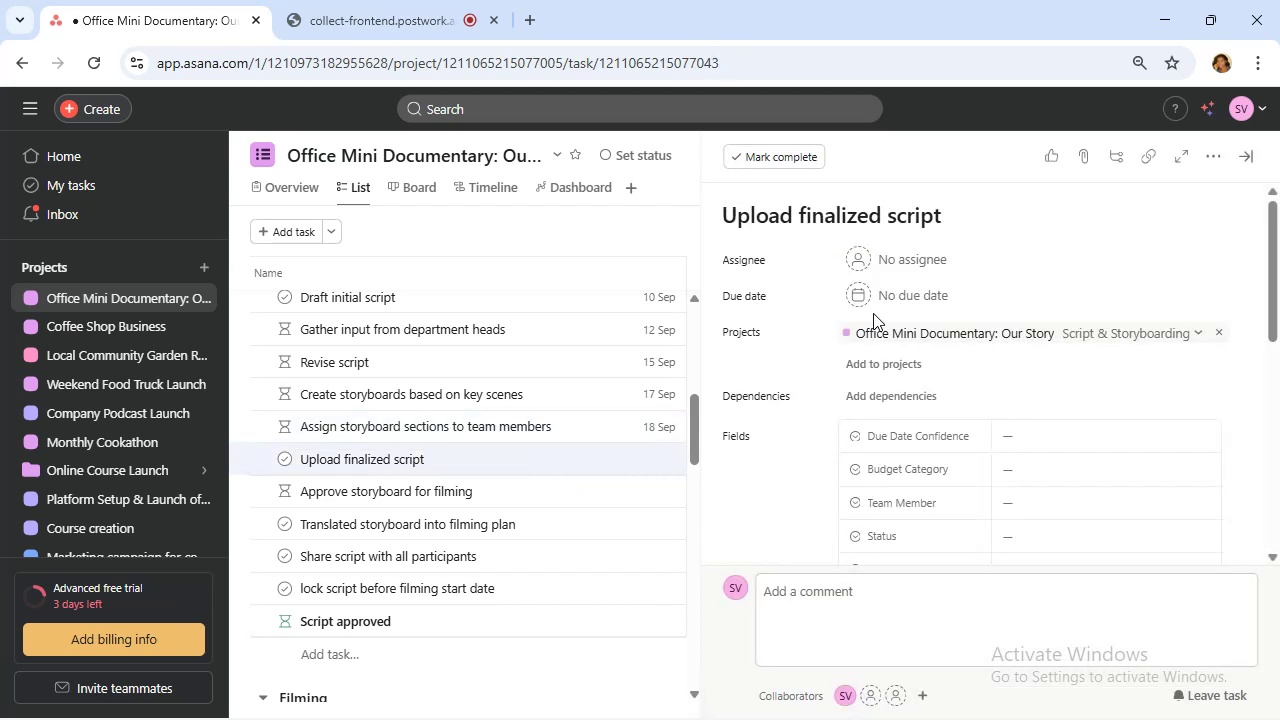 
left_click([877, 298])
 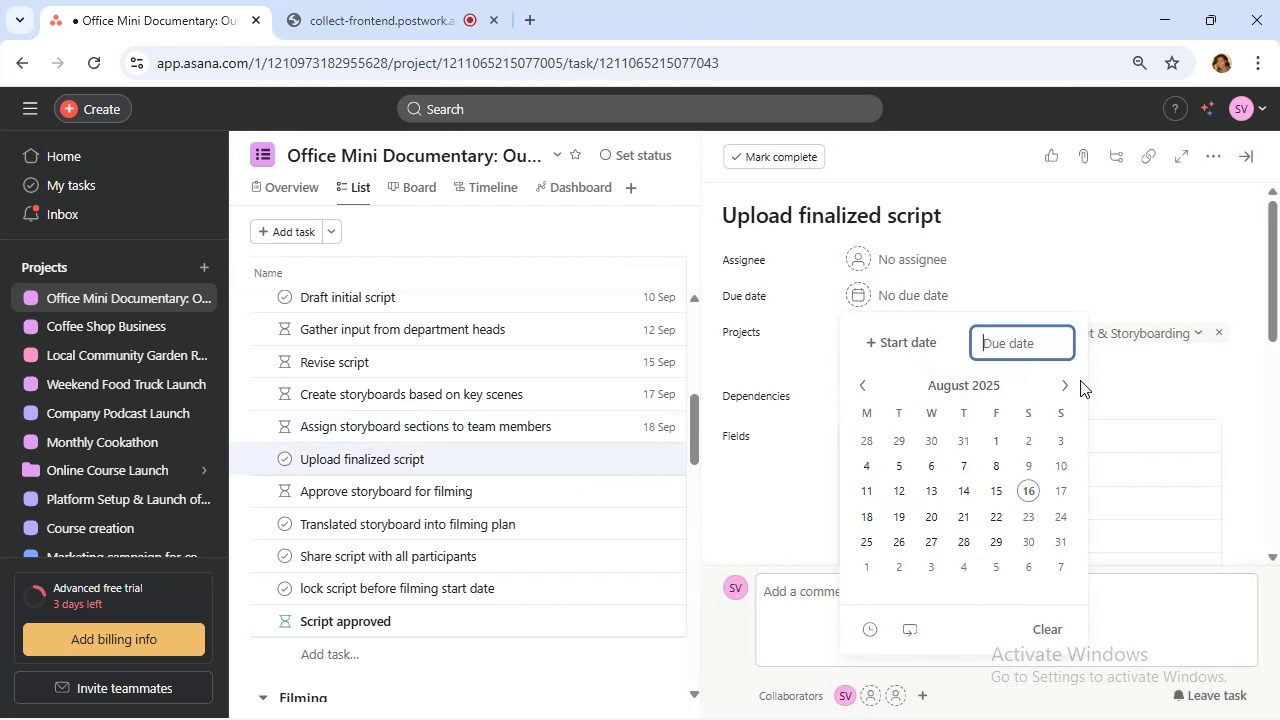 
left_click([1068, 377])
 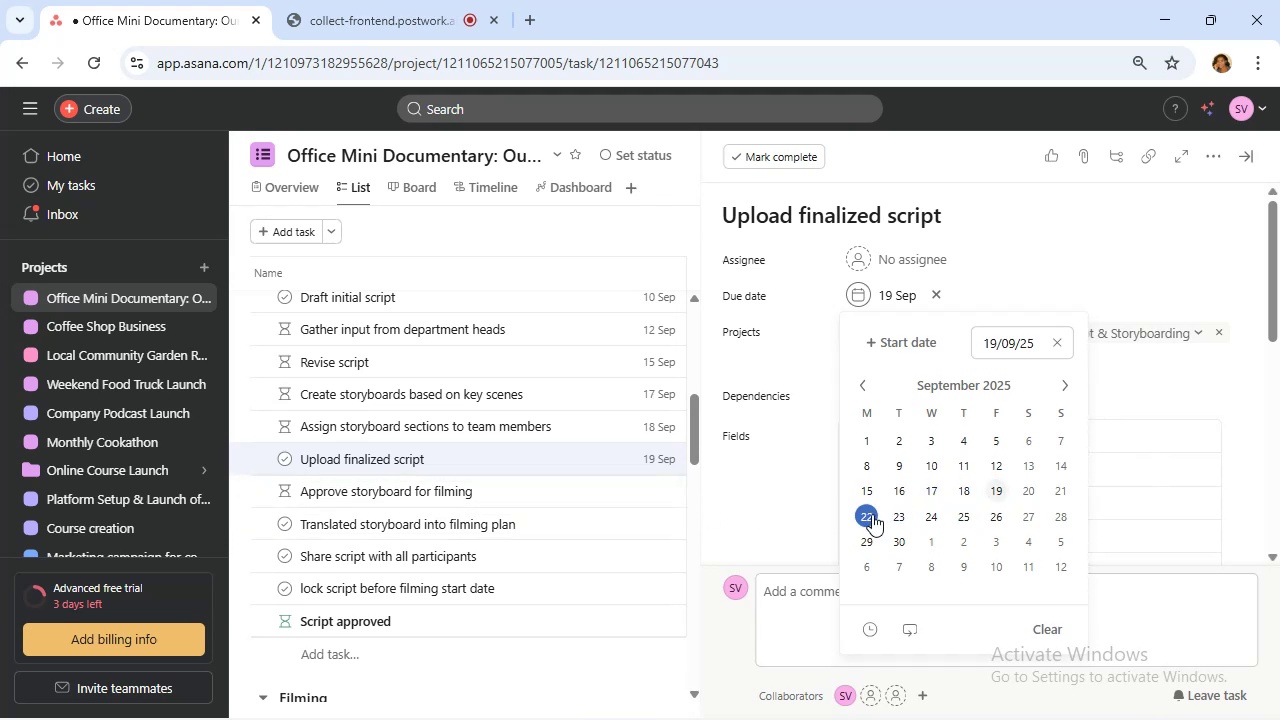 
wait(12.4)
 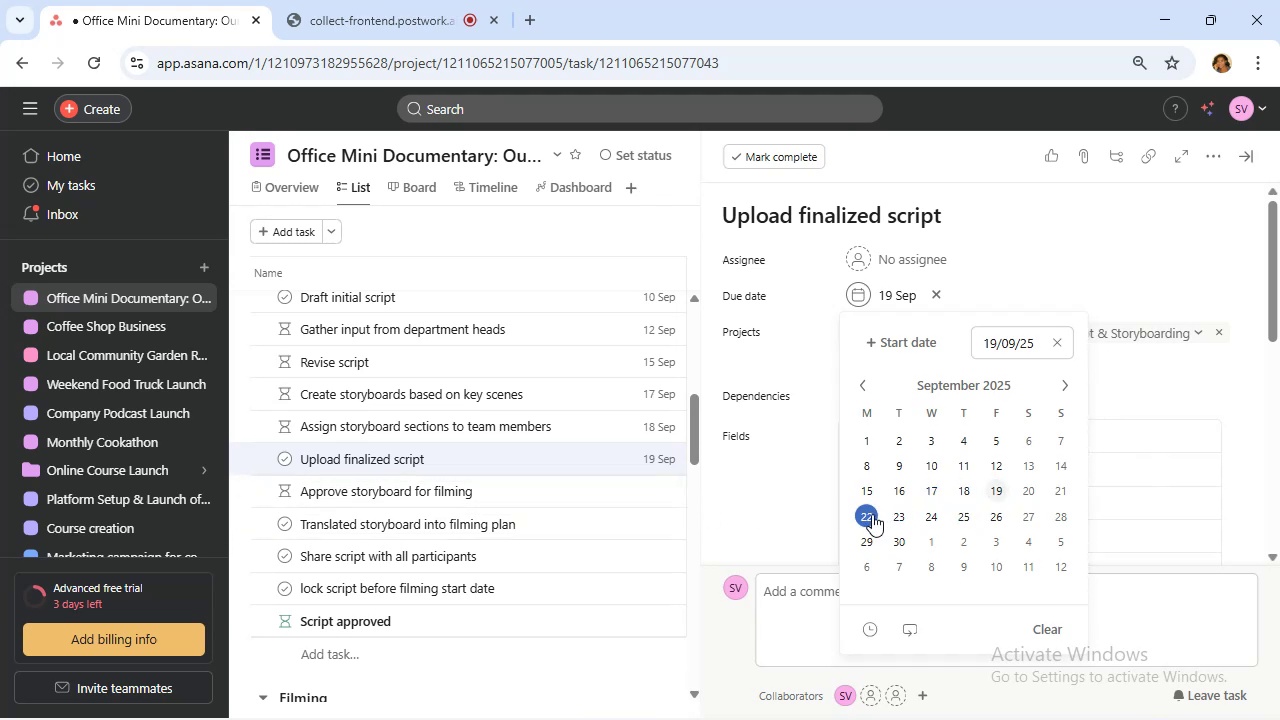 
left_click([872, 516])
 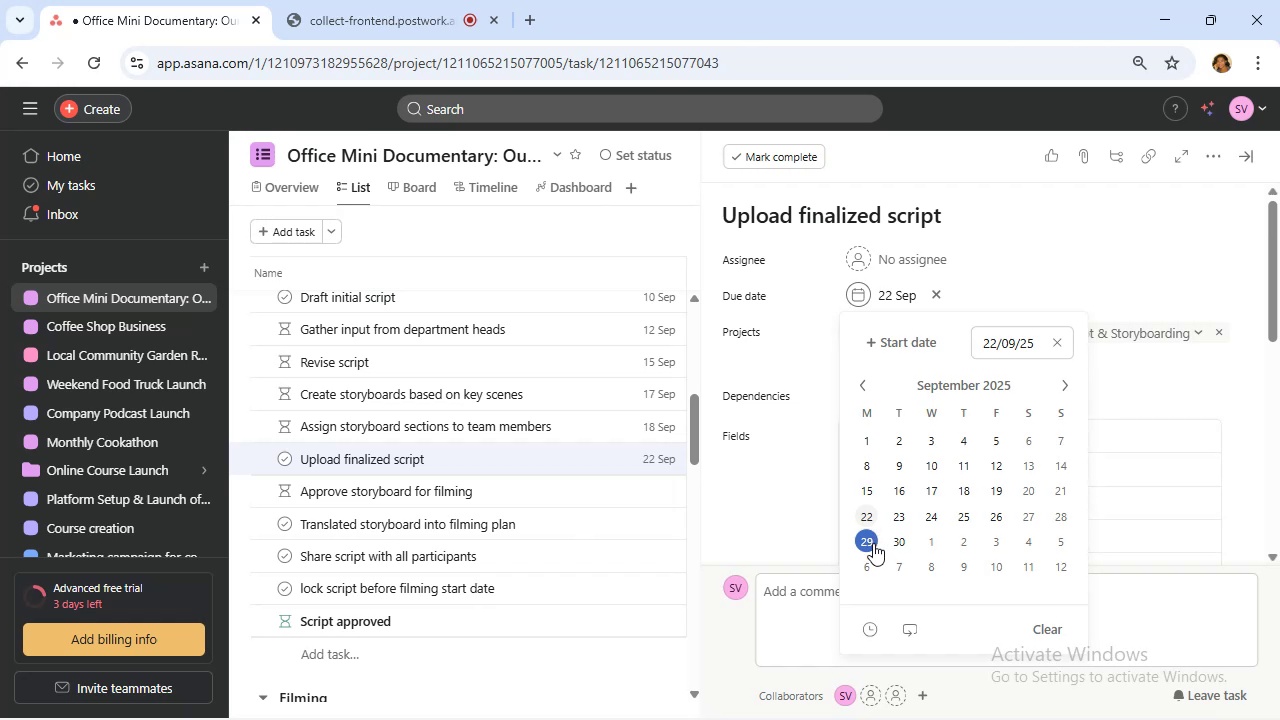 
wait(7.42)
 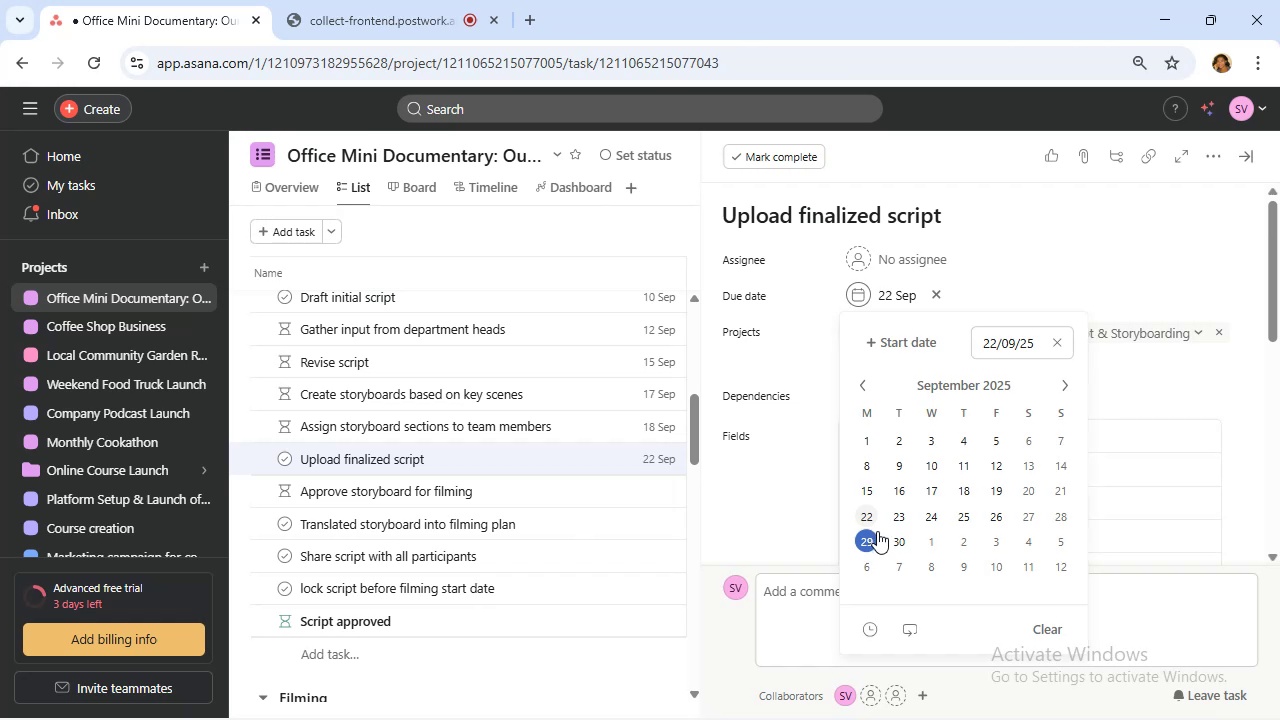 
left_click([550, 495])
 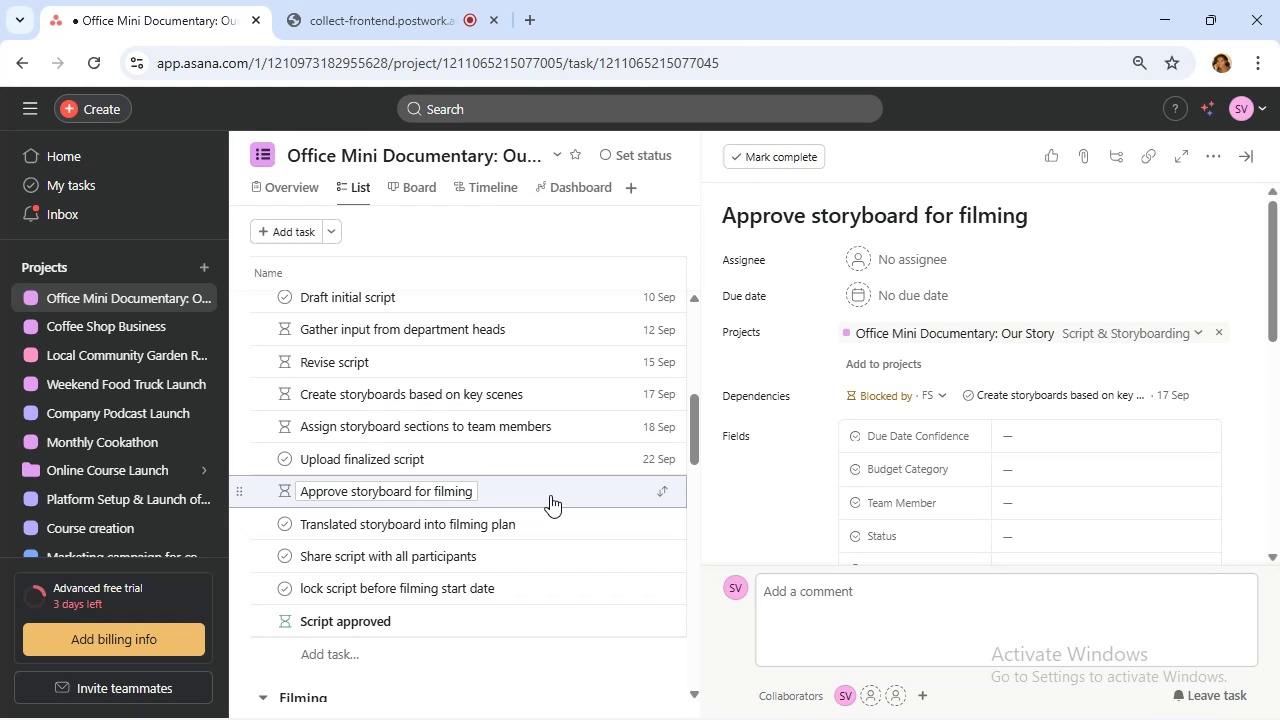 
wait(8.79)
 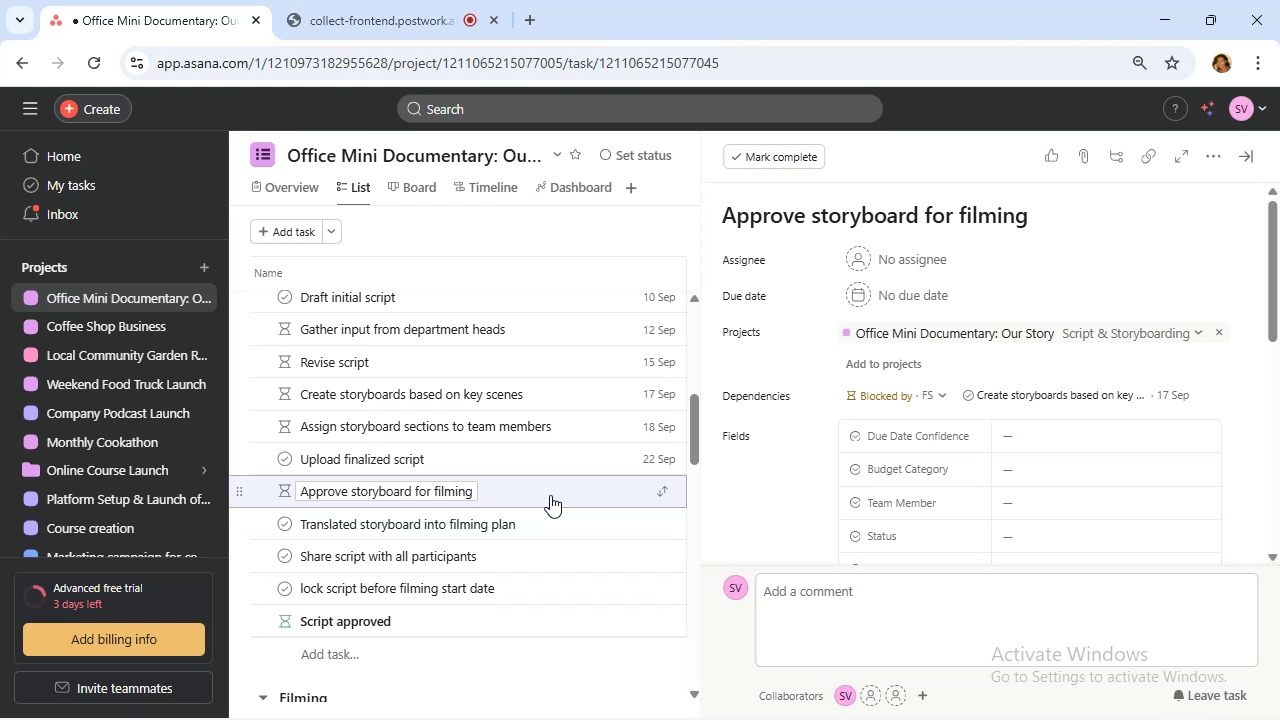 
left_click([905, 285])
 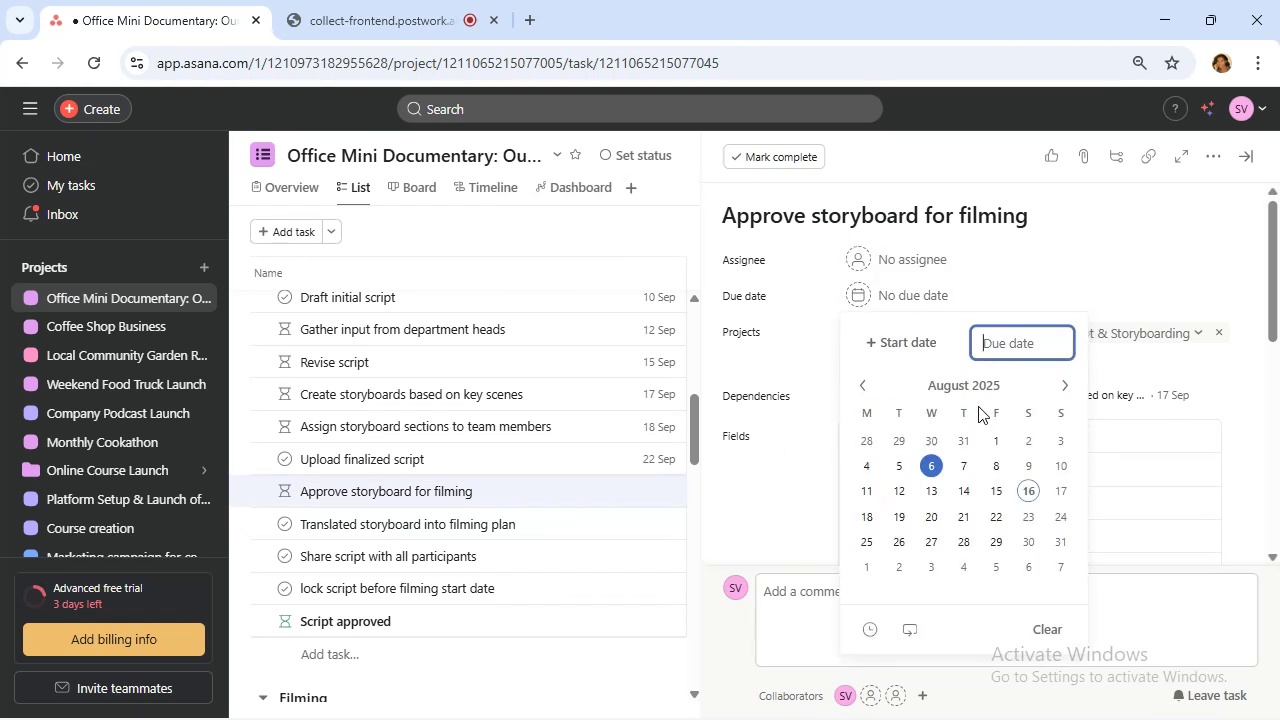 
left_click([1065, 388])
 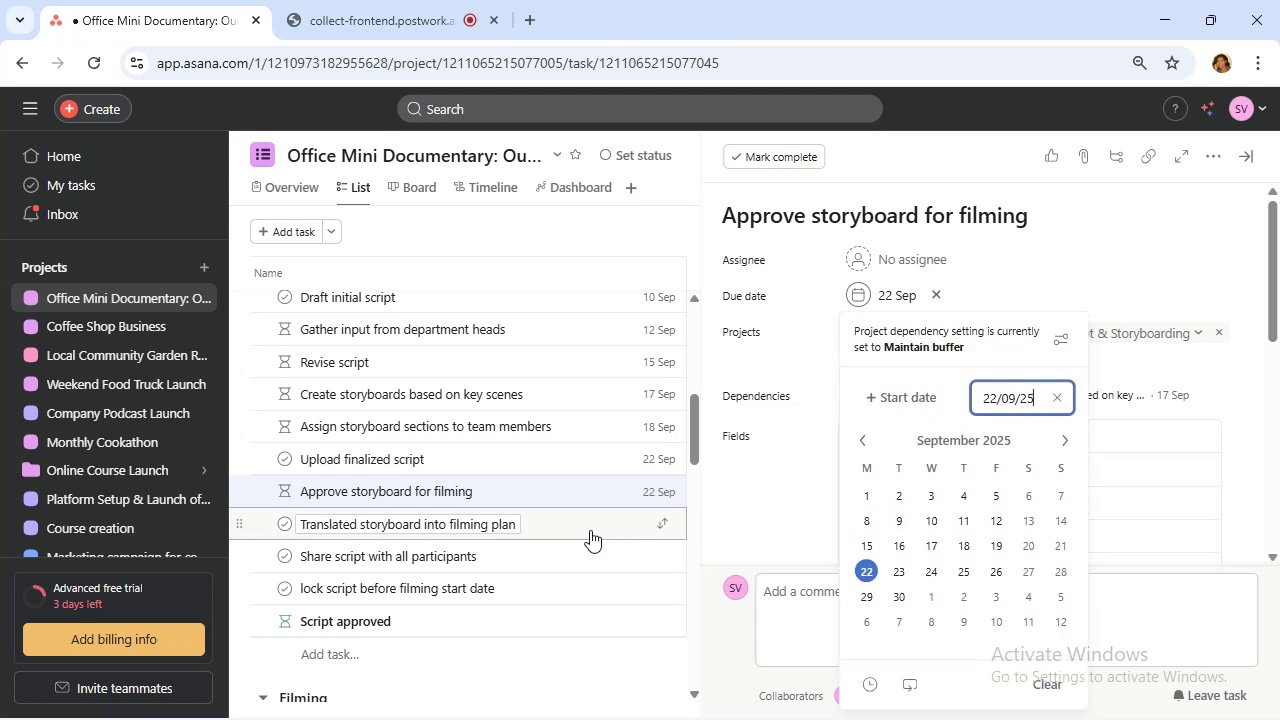 
left_click([584, 531])
 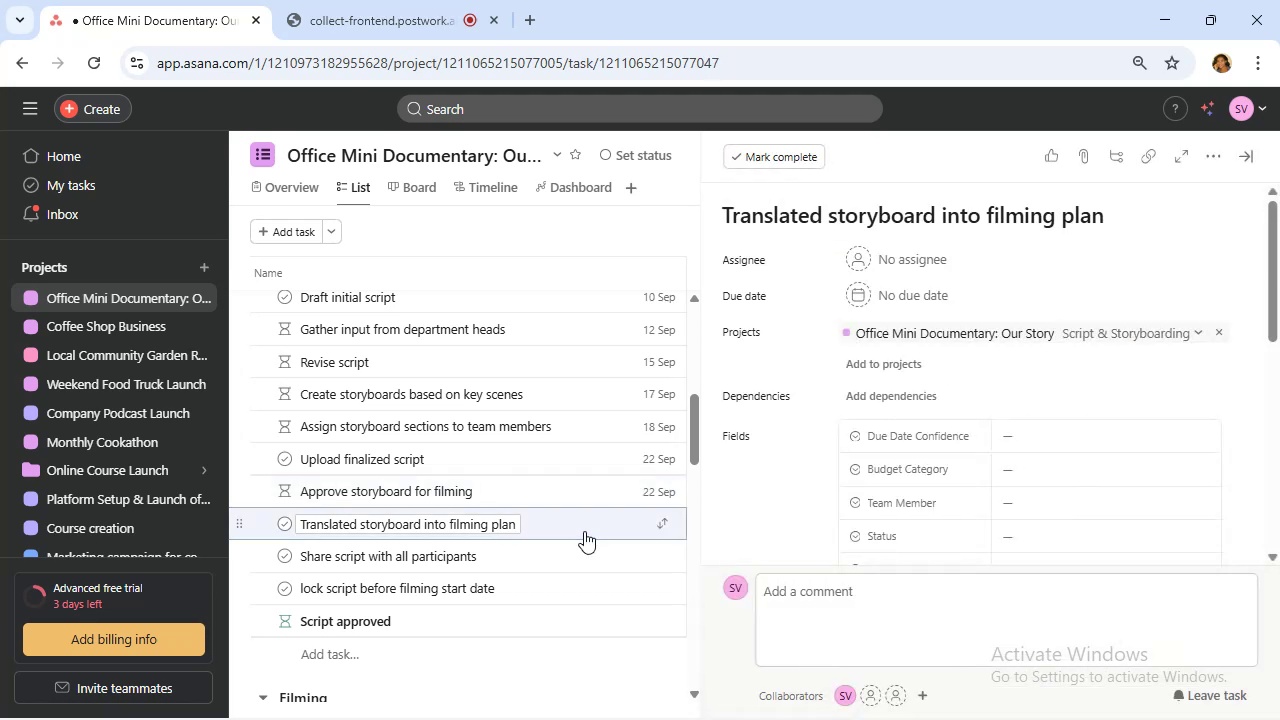 
left_click([573, 492])
 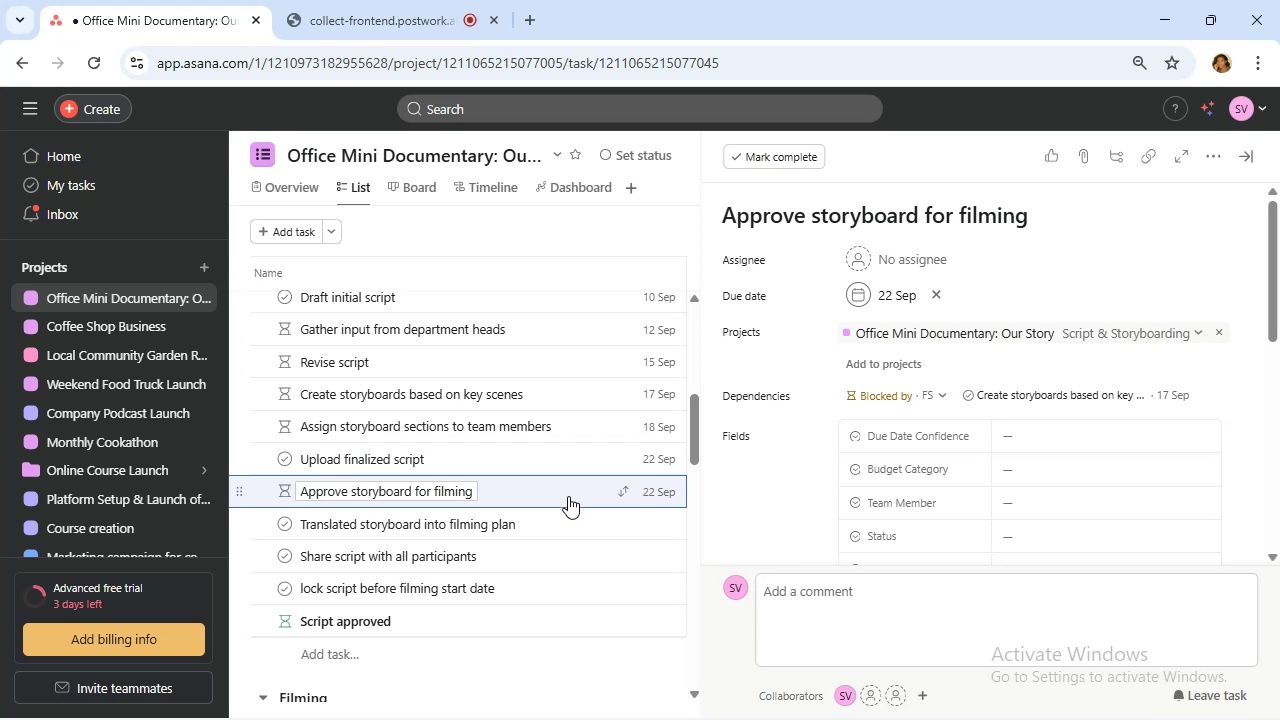 
wait(5.96)
 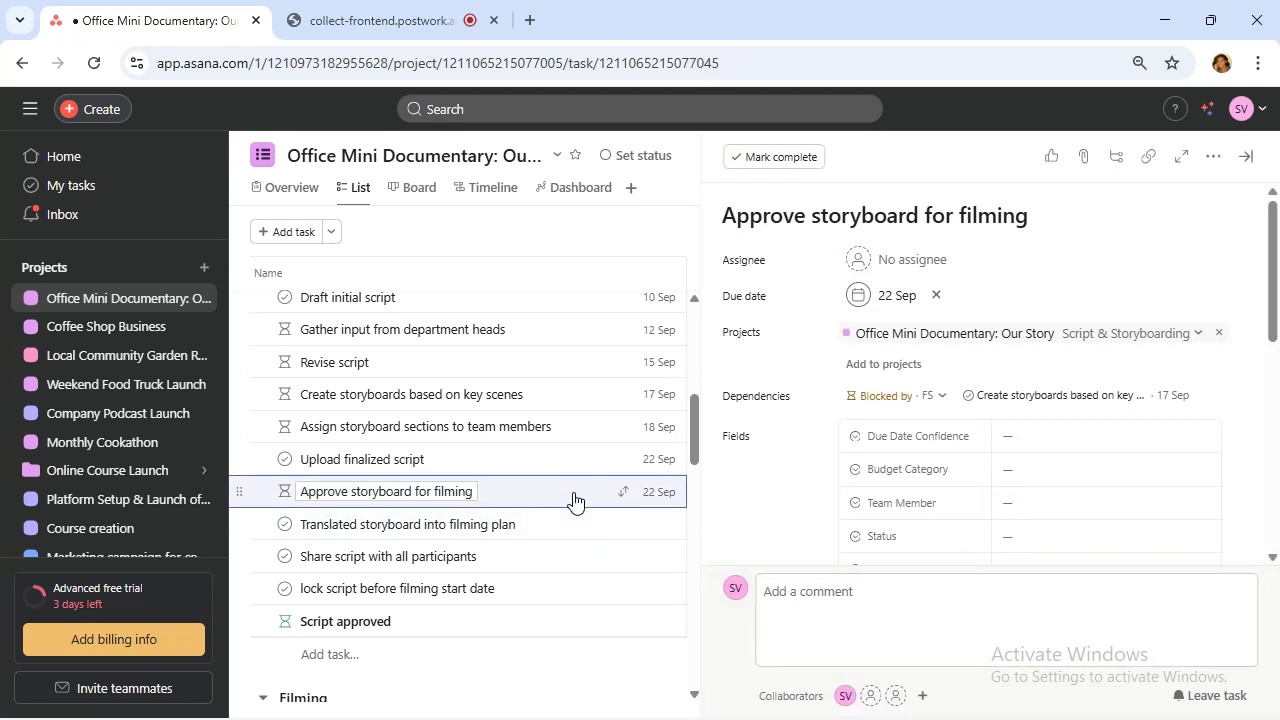 
left_click([577, 534])
 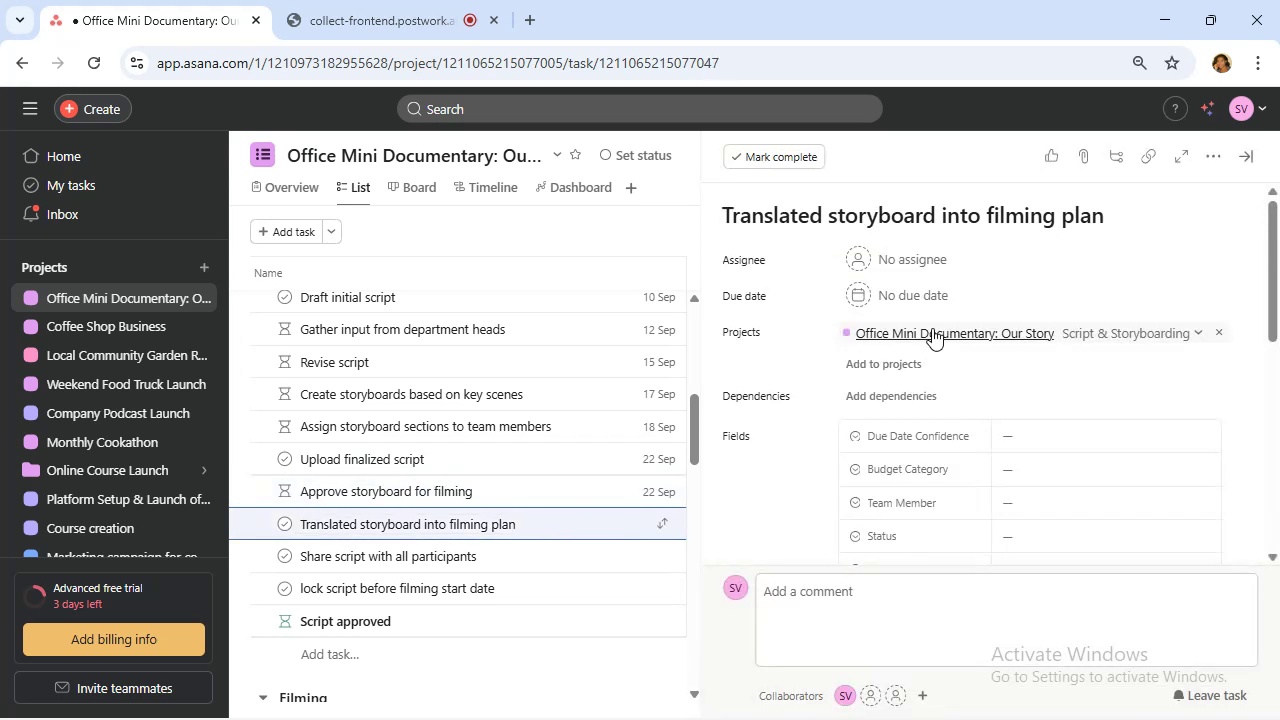 
mouse_move([892, 300])
 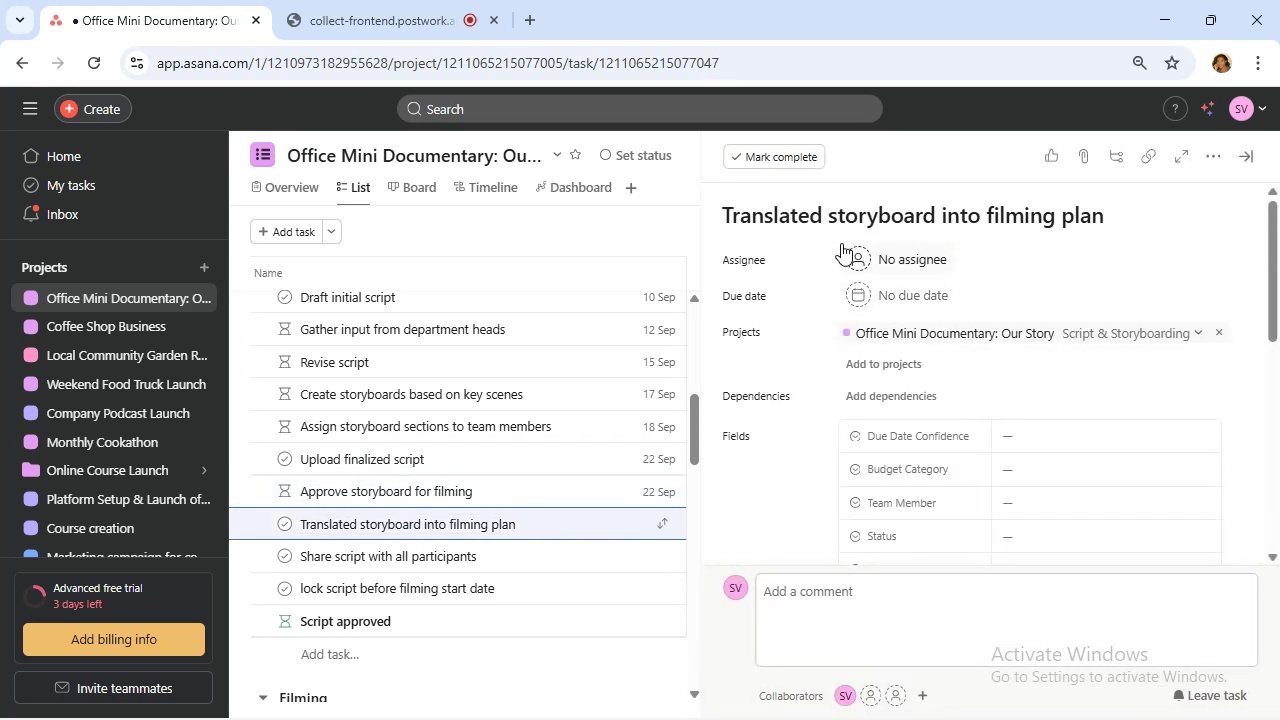 
left_click([826, 221])
 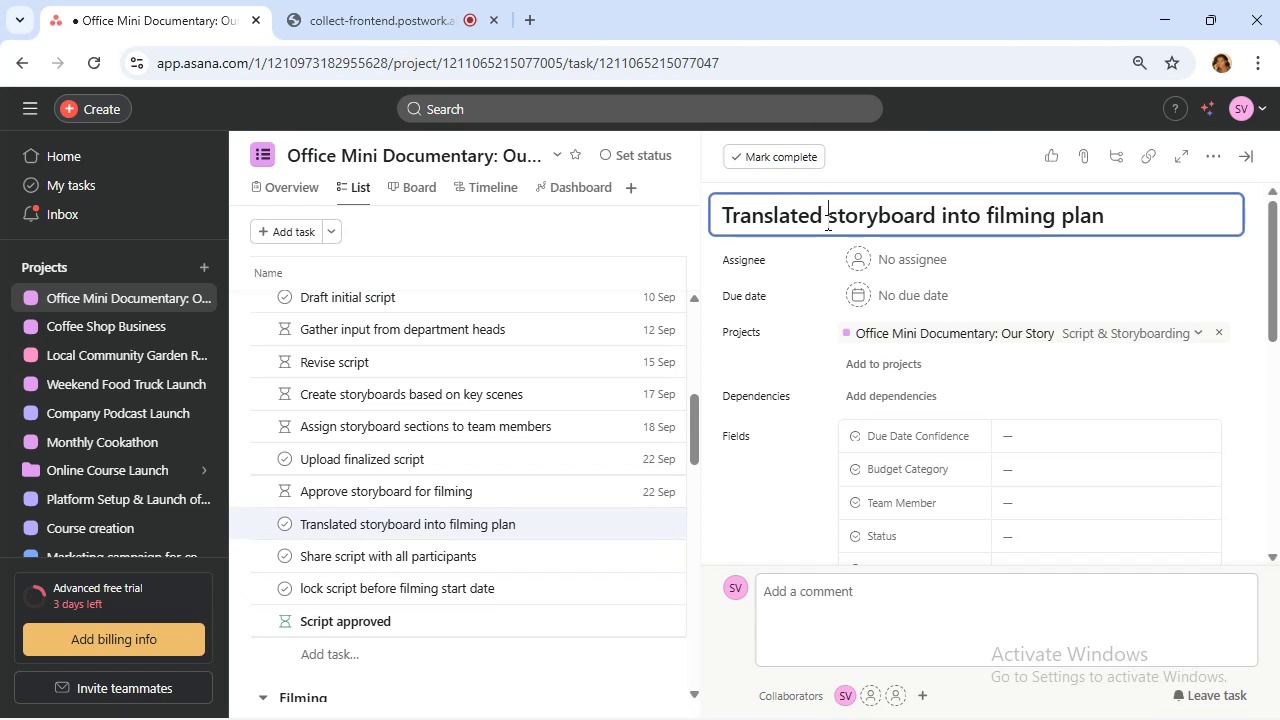 
key(ArrowLeft)
 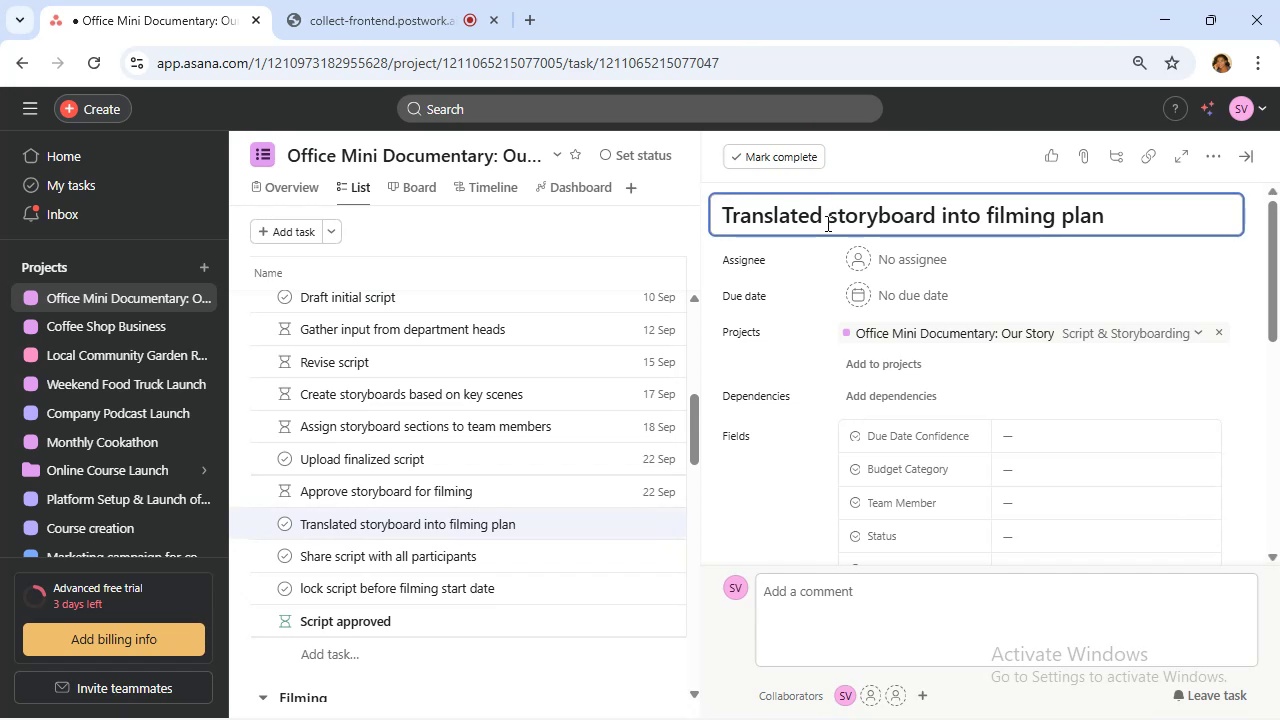 
key(Backspace)
 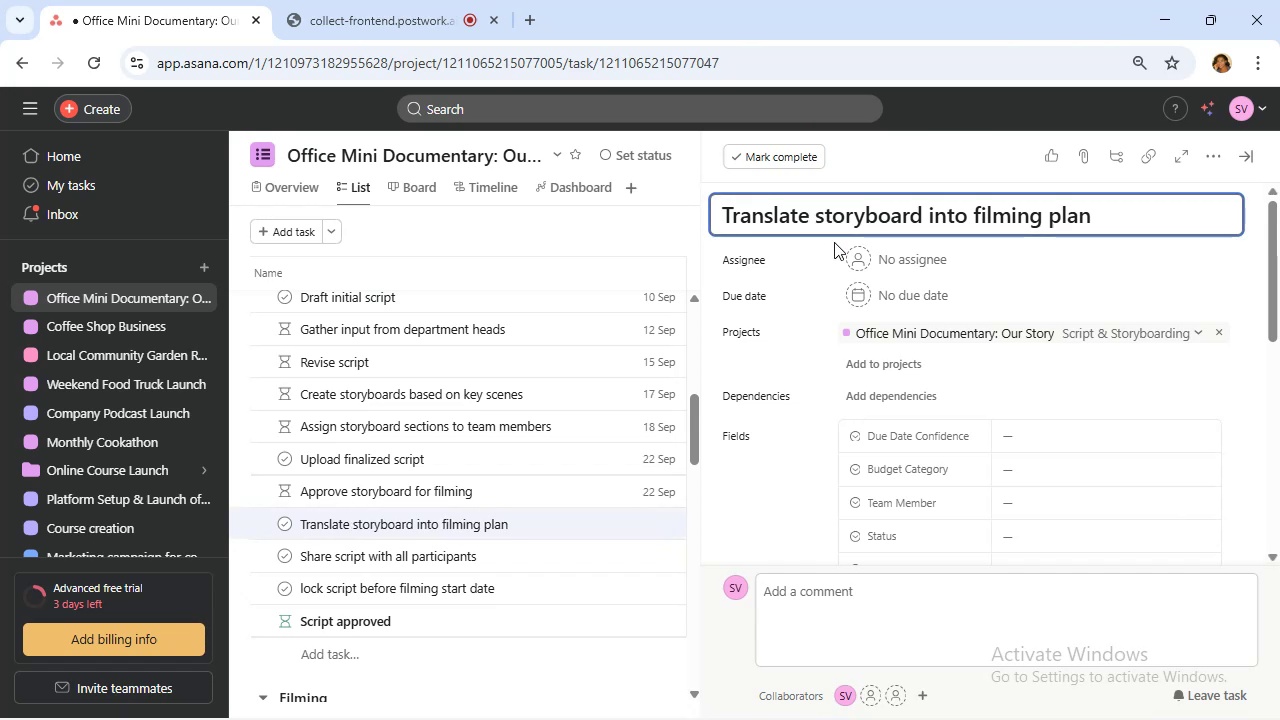 
left_click([894, 303])
 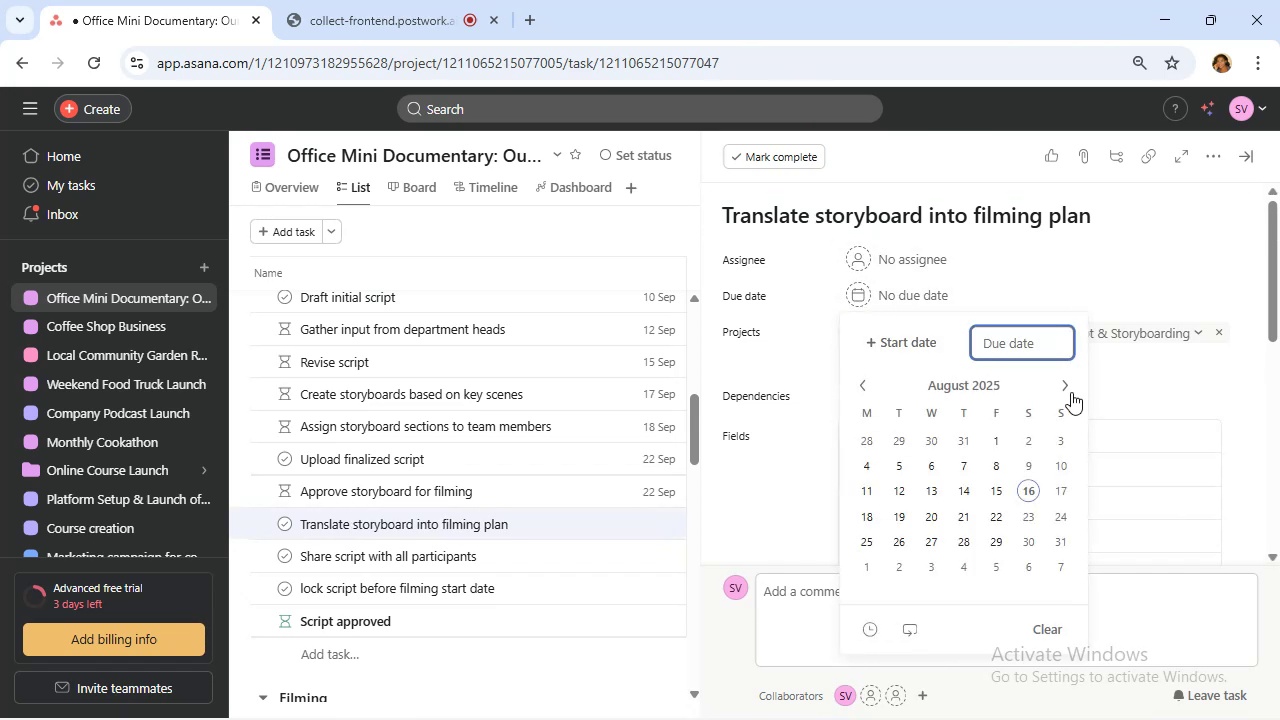 
left_click([1067, 392])
 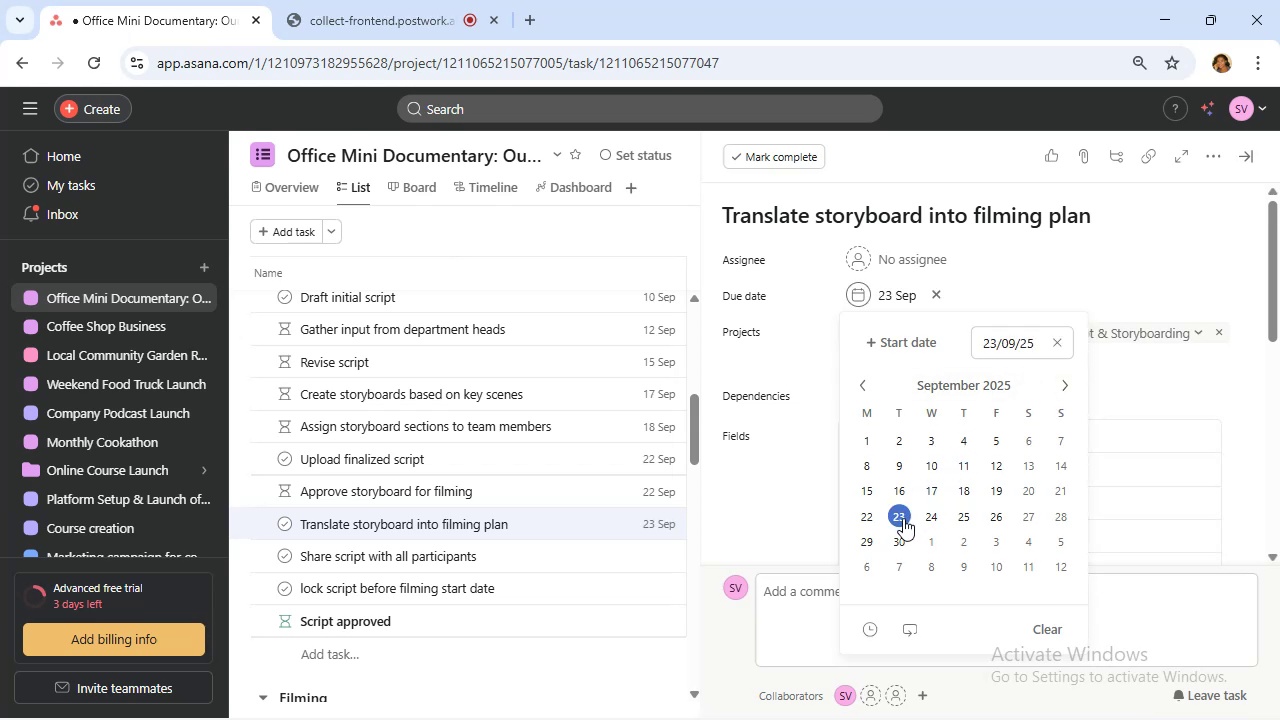 
wait(7.78)
 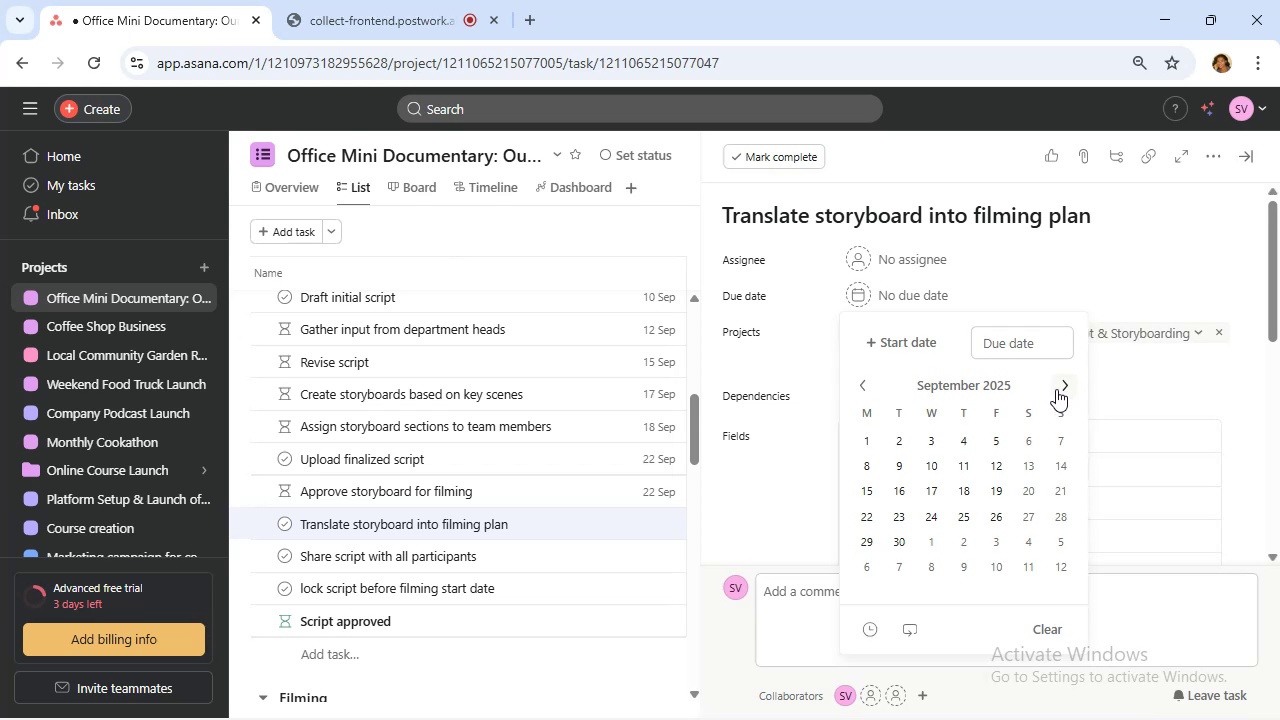 
left_click([601, 556])
 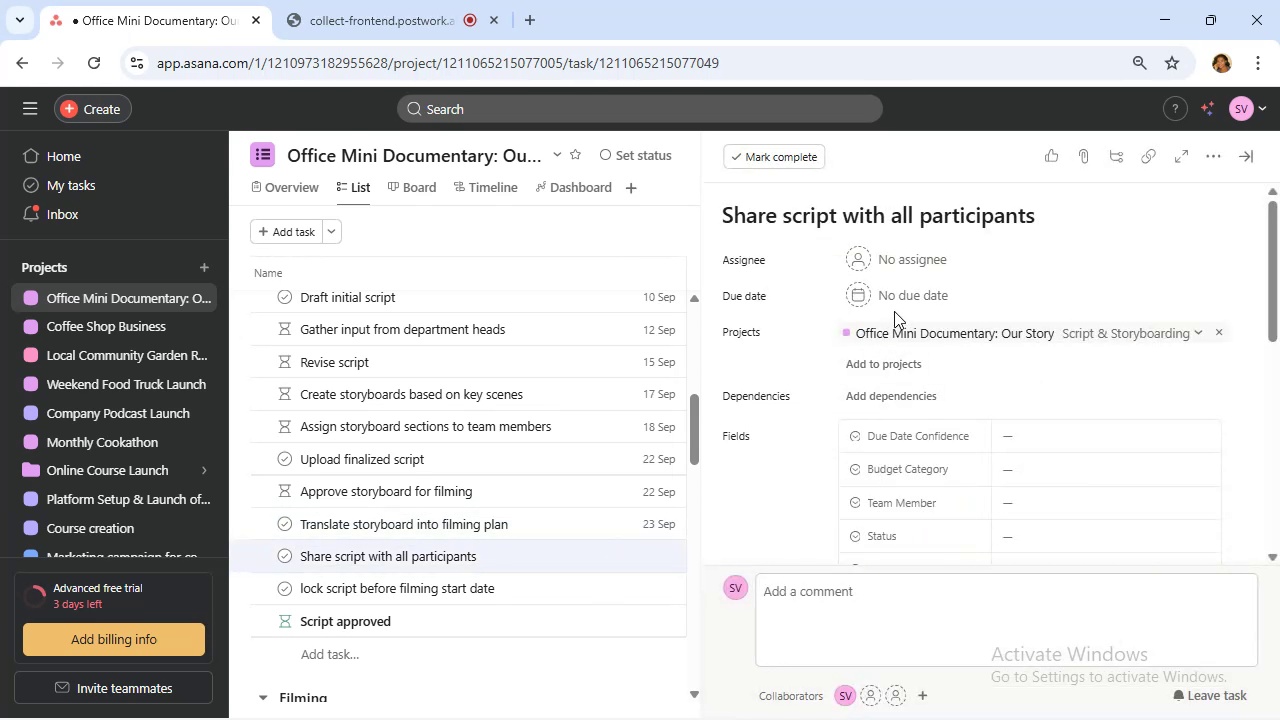 
left_click([894, 310])
 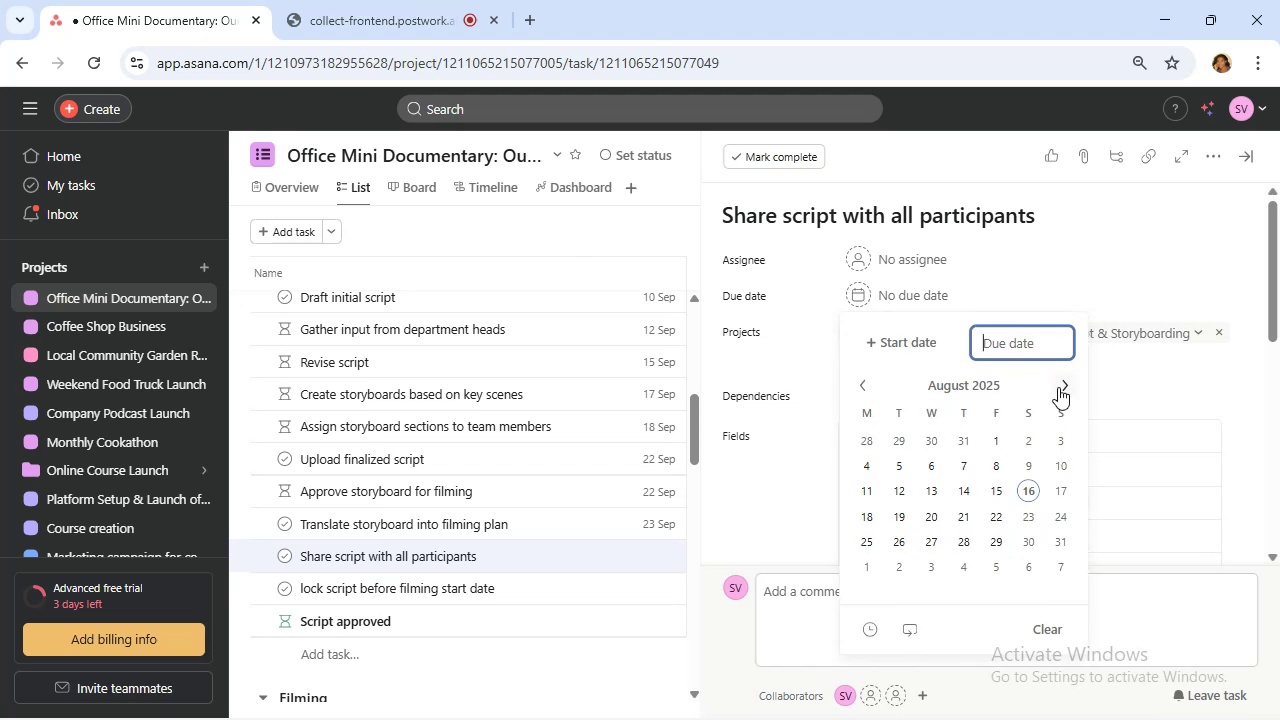 
left_click([1068, 387])
 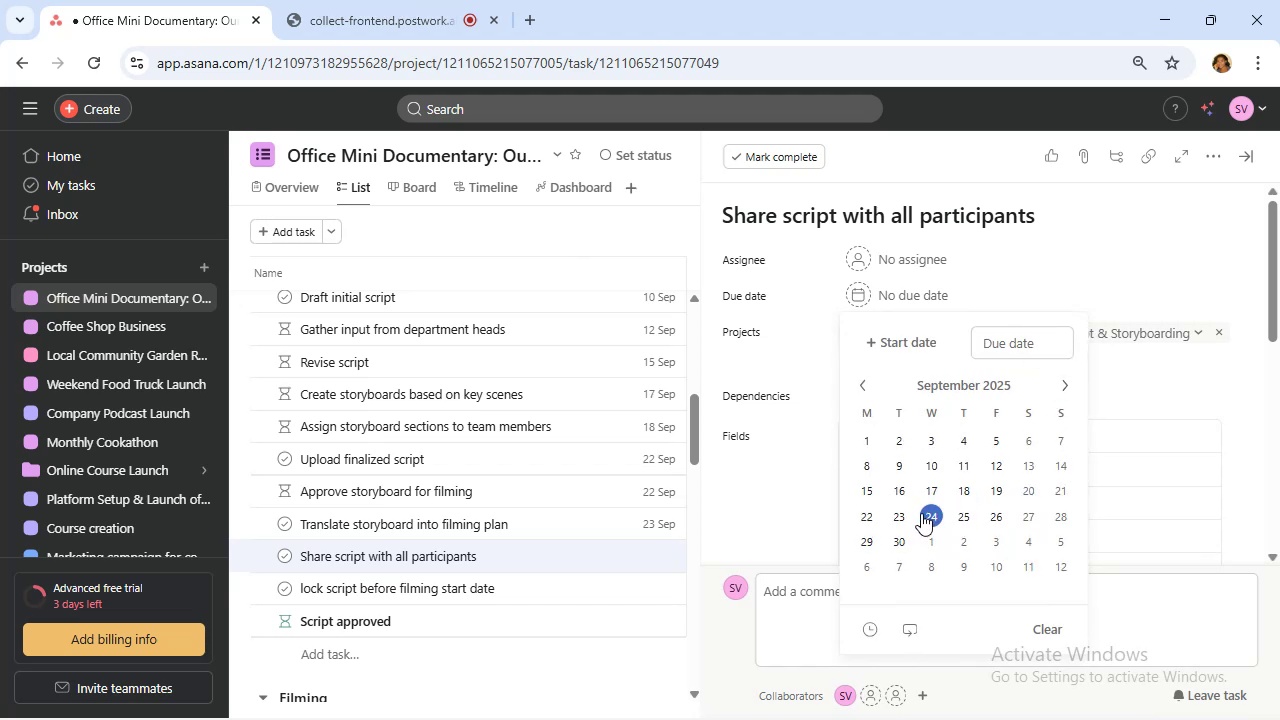 
wait(6.49)
 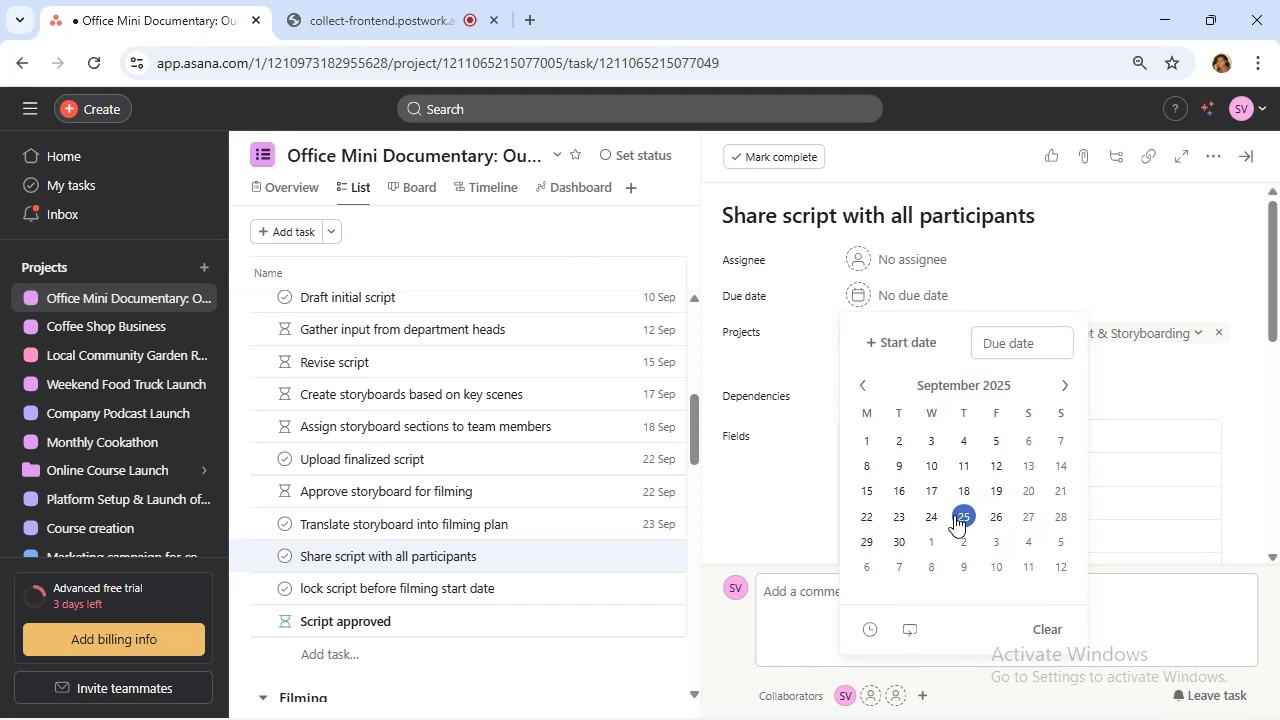 
left_click([938, 513])
 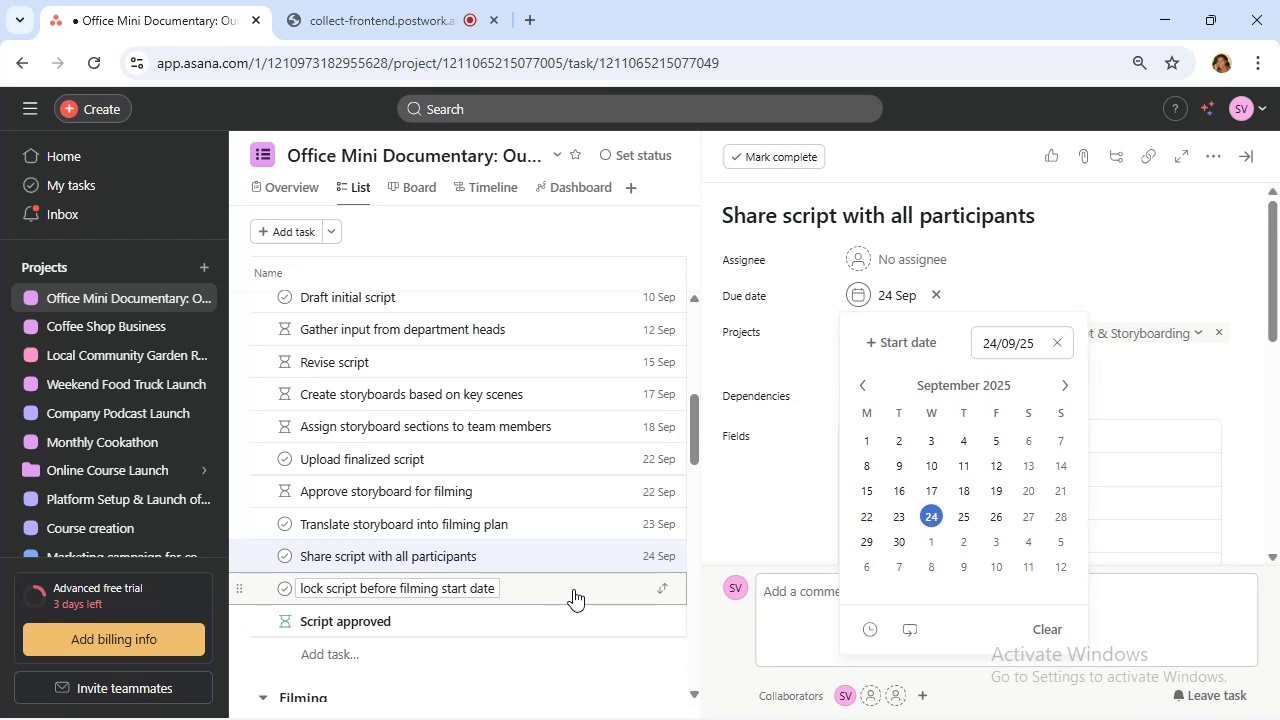 
left_click([573, 589])
 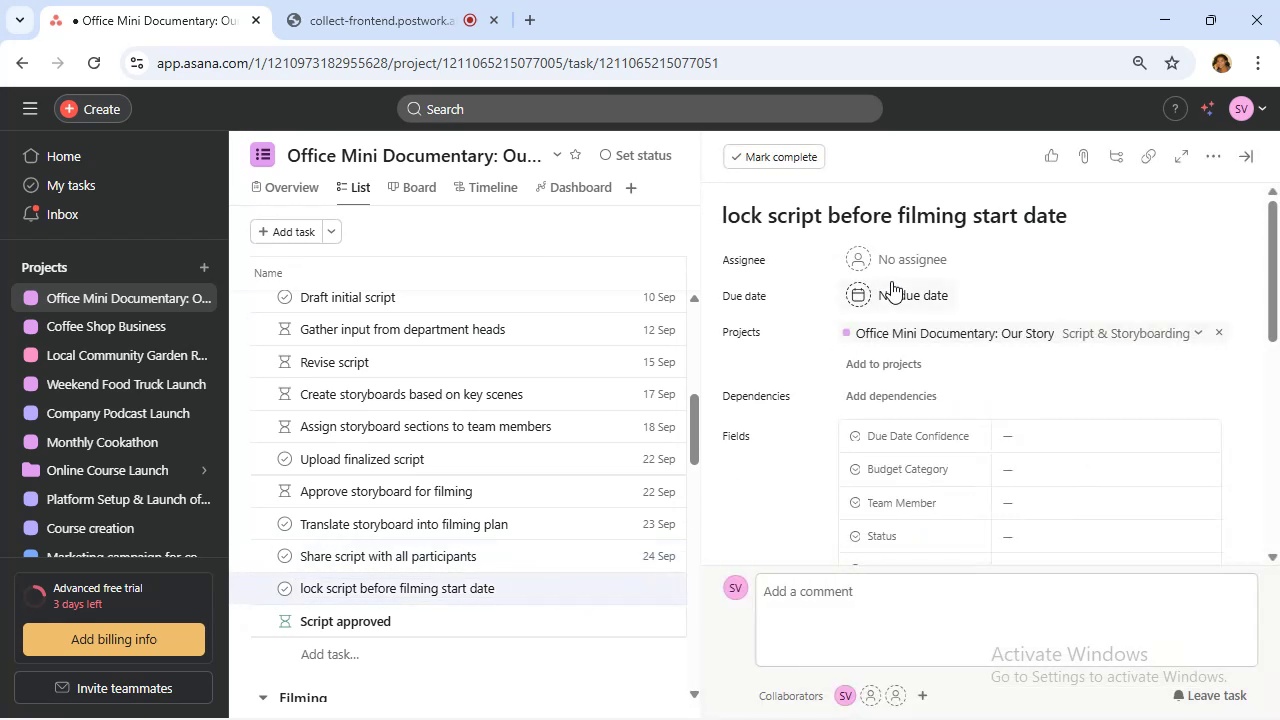 
left_click([891, 281])
 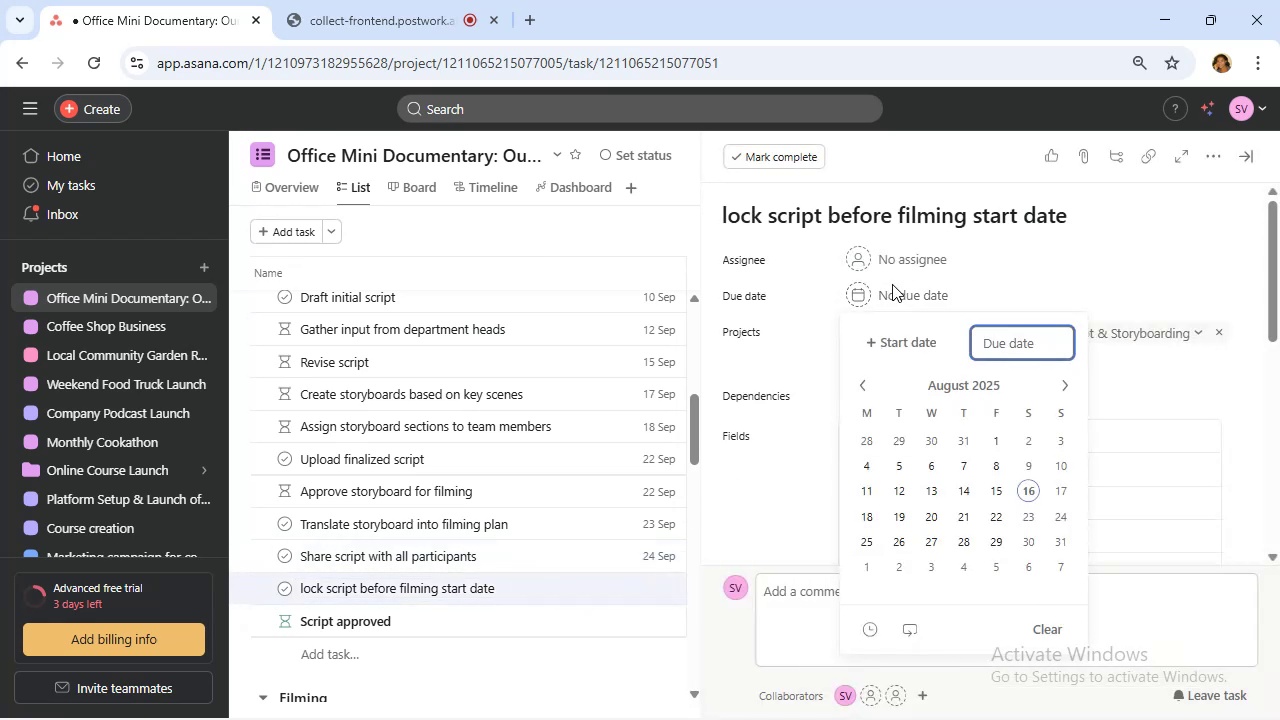 
wait(9.25)
 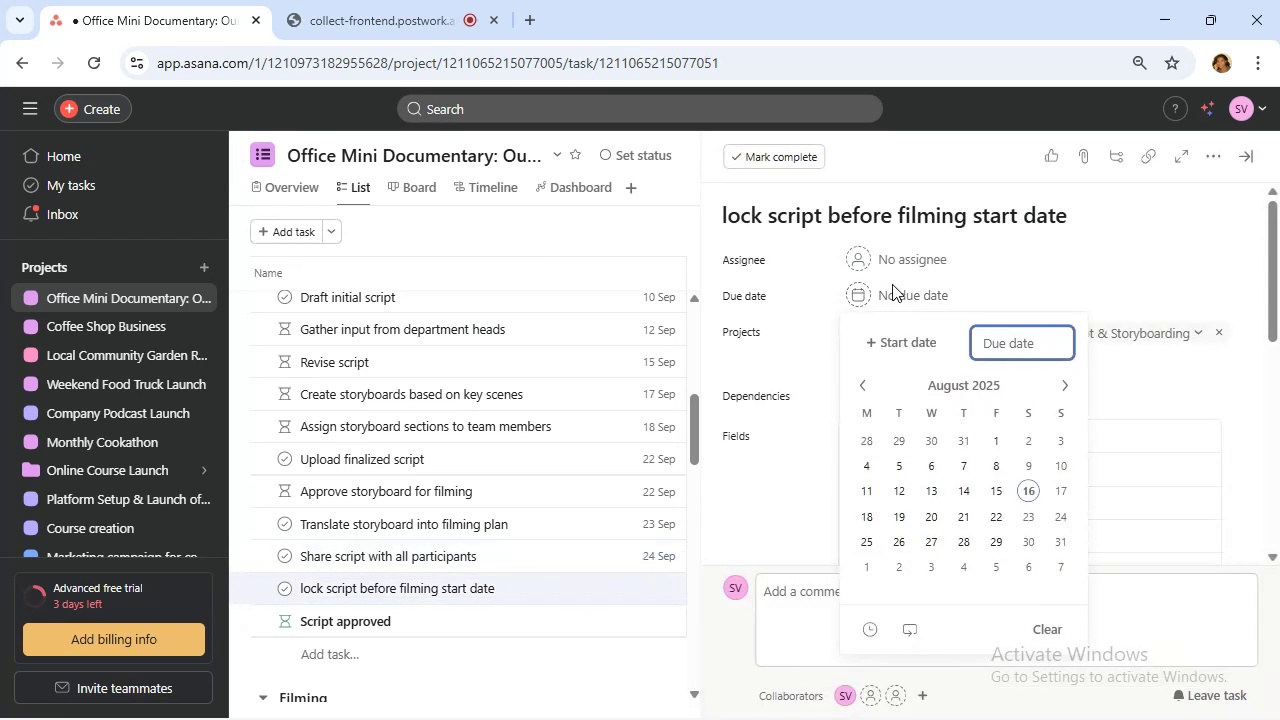 
left_click([1071, 391])
 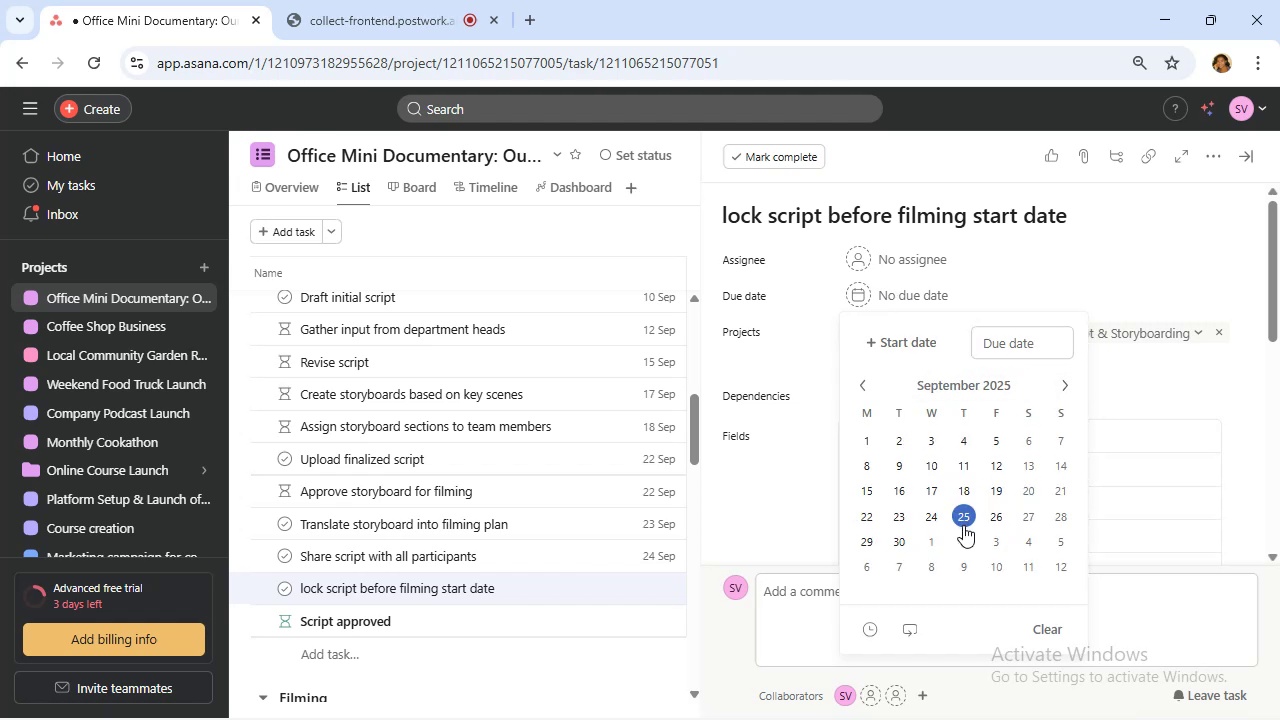 
left_click([936, 524])
 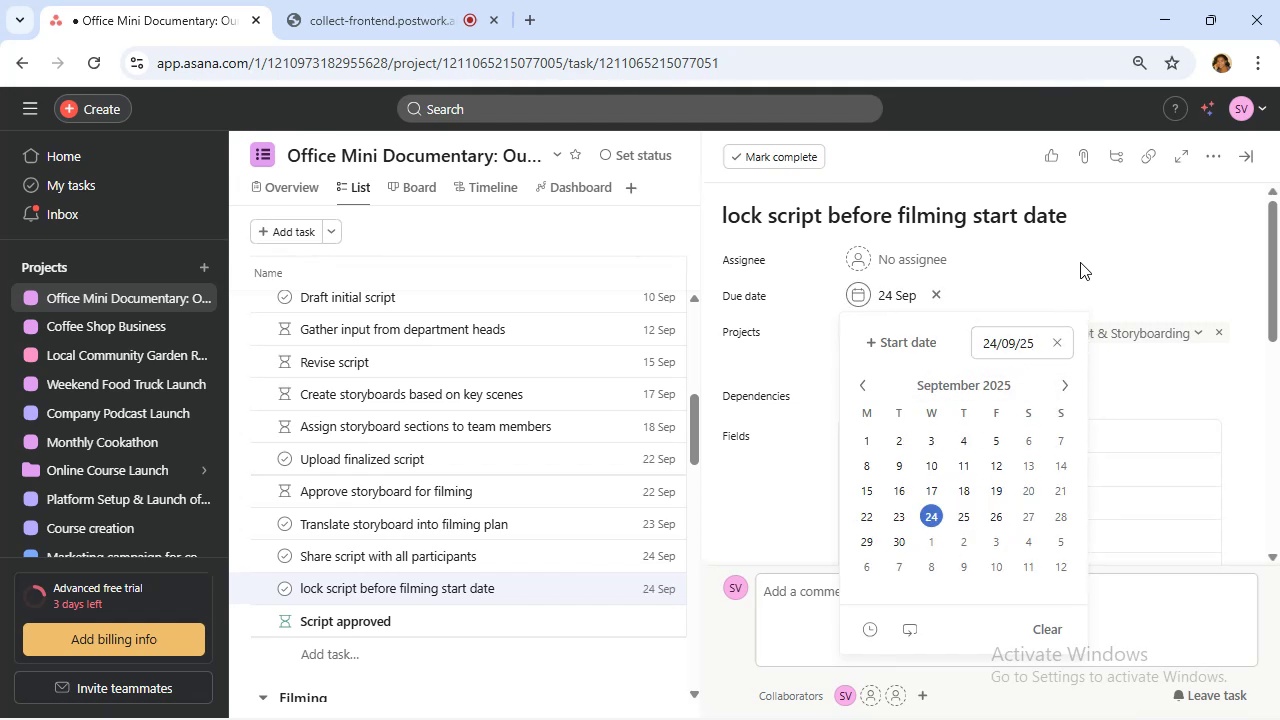 
left_click([1082, 262])
 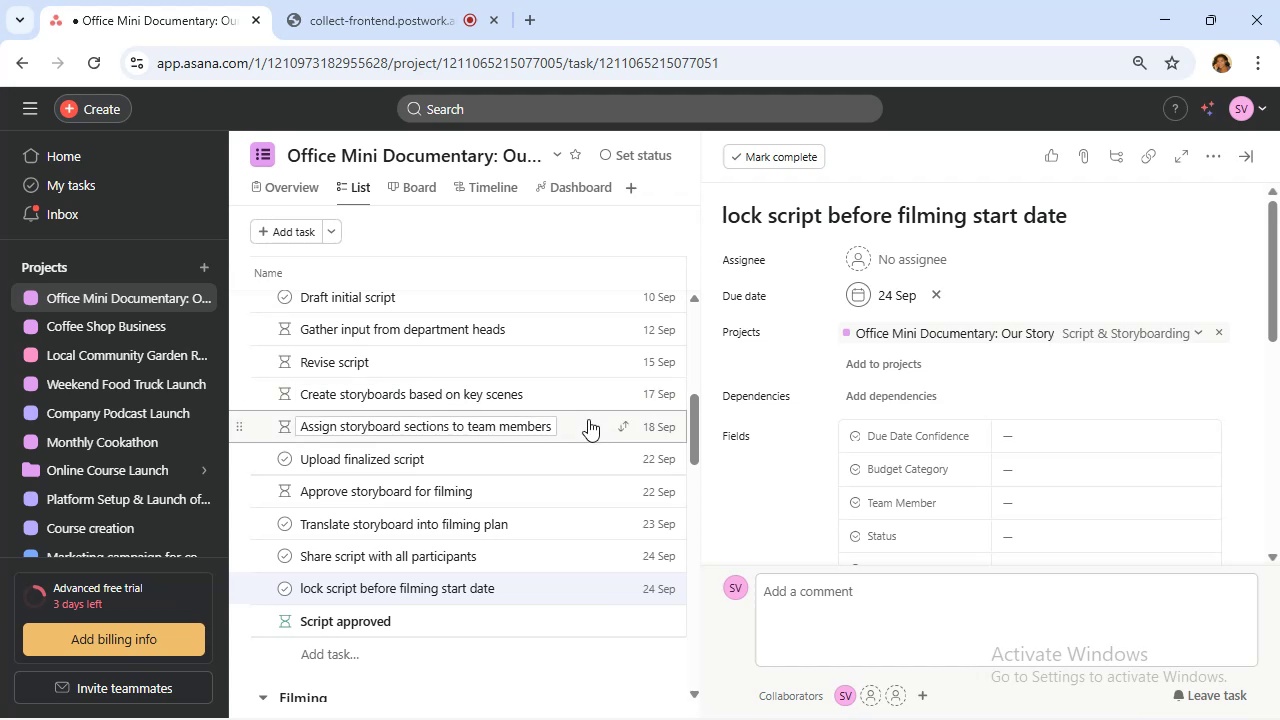 
wait(5.8)
 